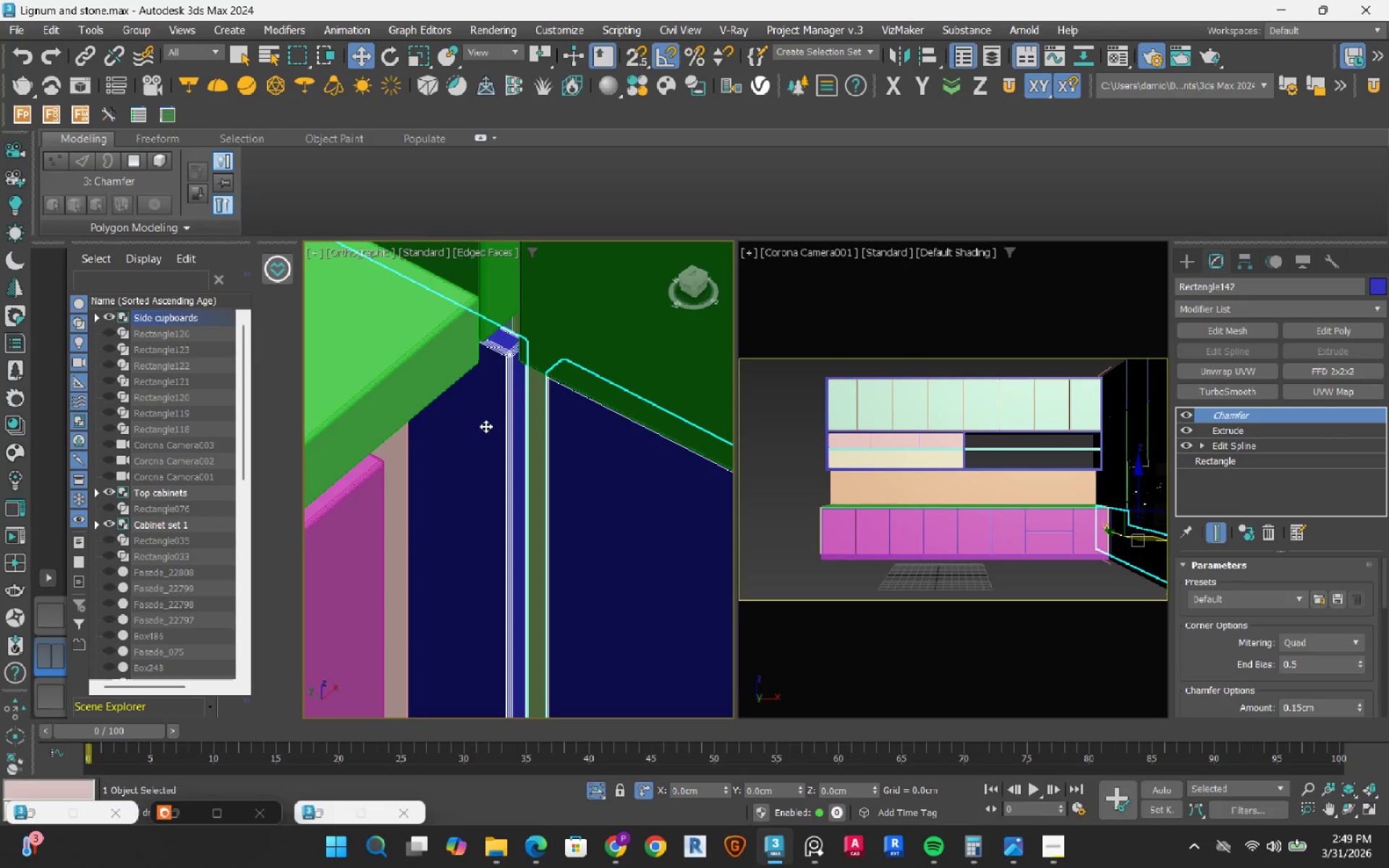 
scroll: coordinate [485, 426], scroll_direction: down, amount: 2.0
 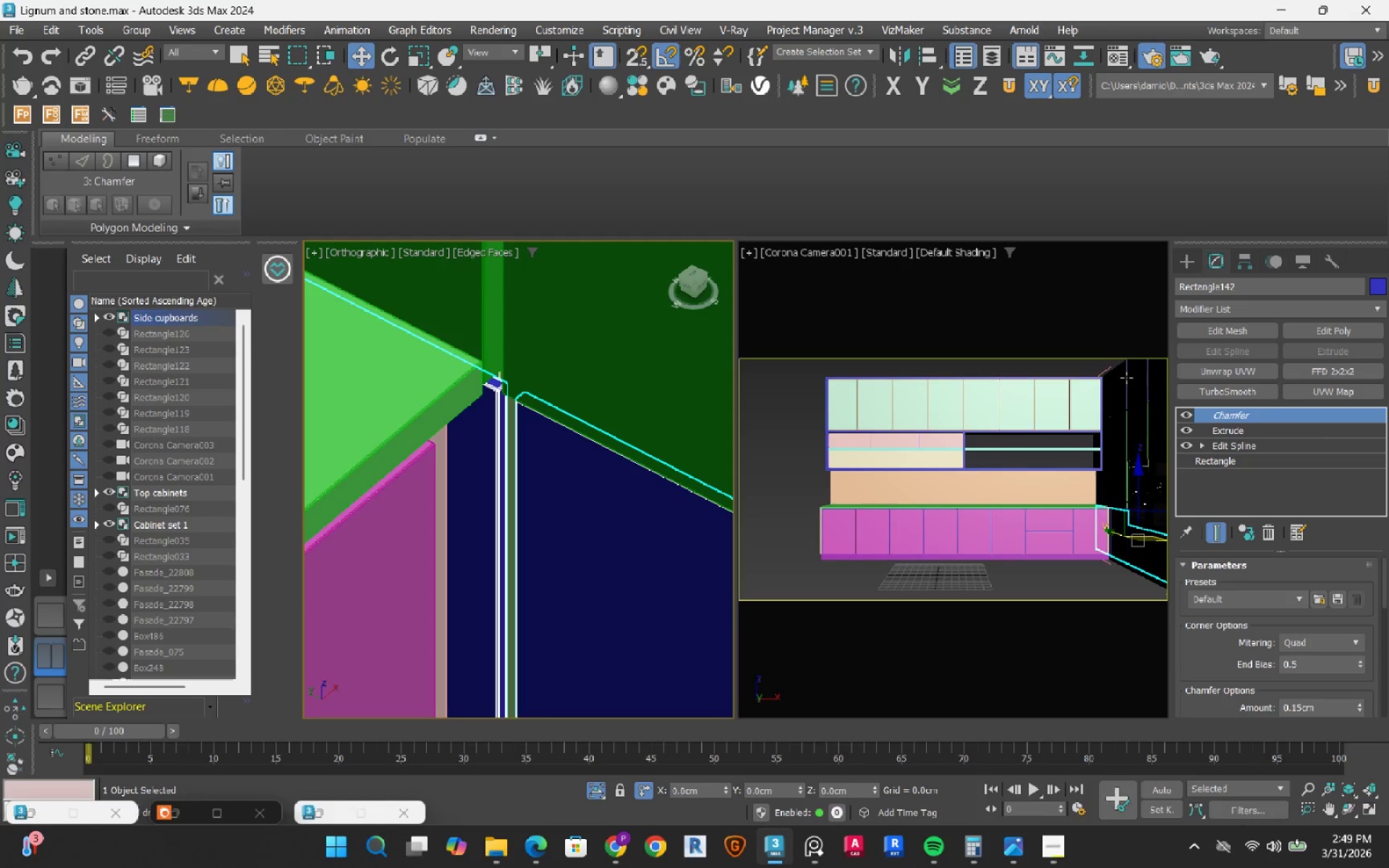 
left_click([1240, 428])
 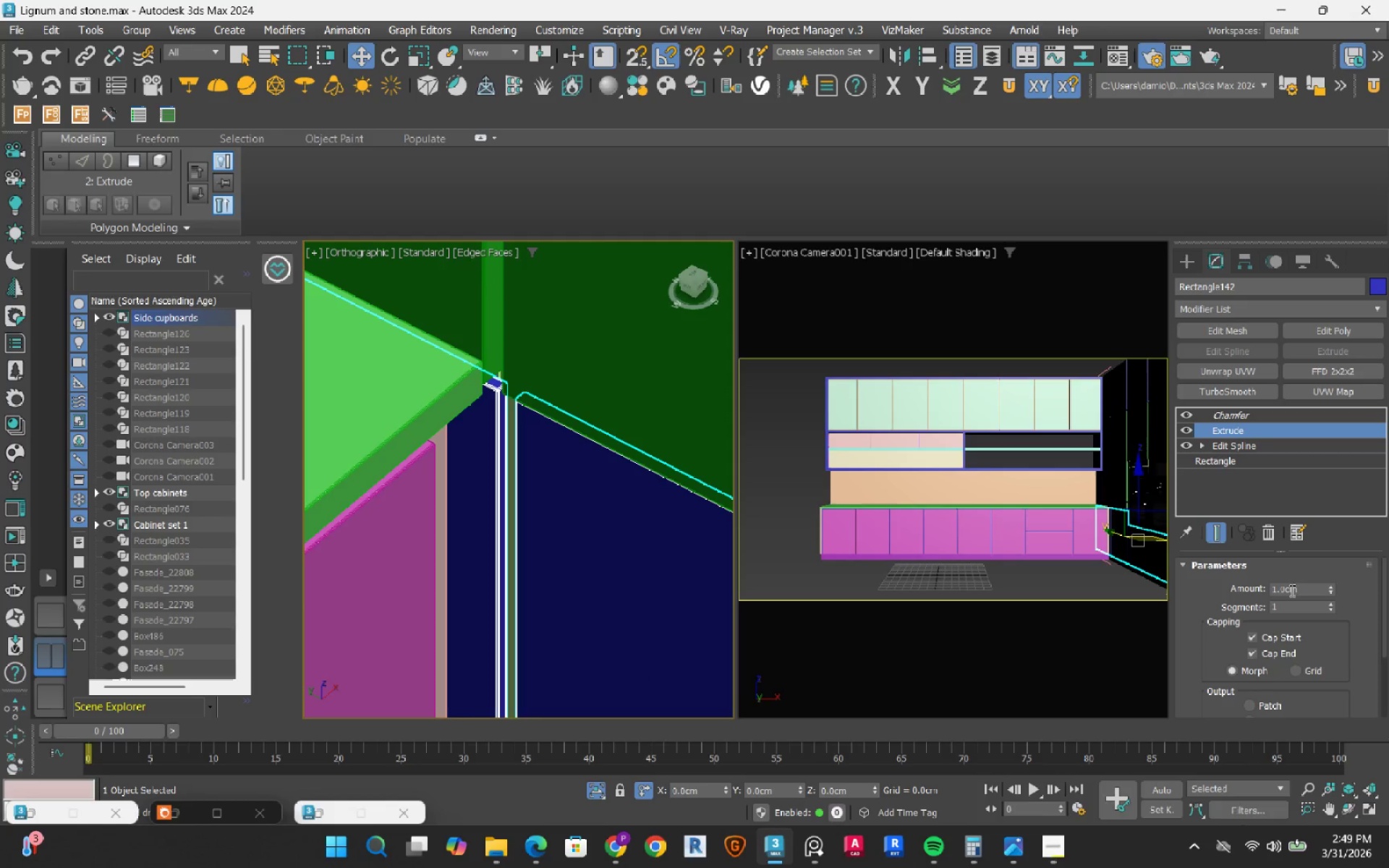 
left_click_drag(start_coordinate=[1303, 589], to_coordinate=[1239, 583])
 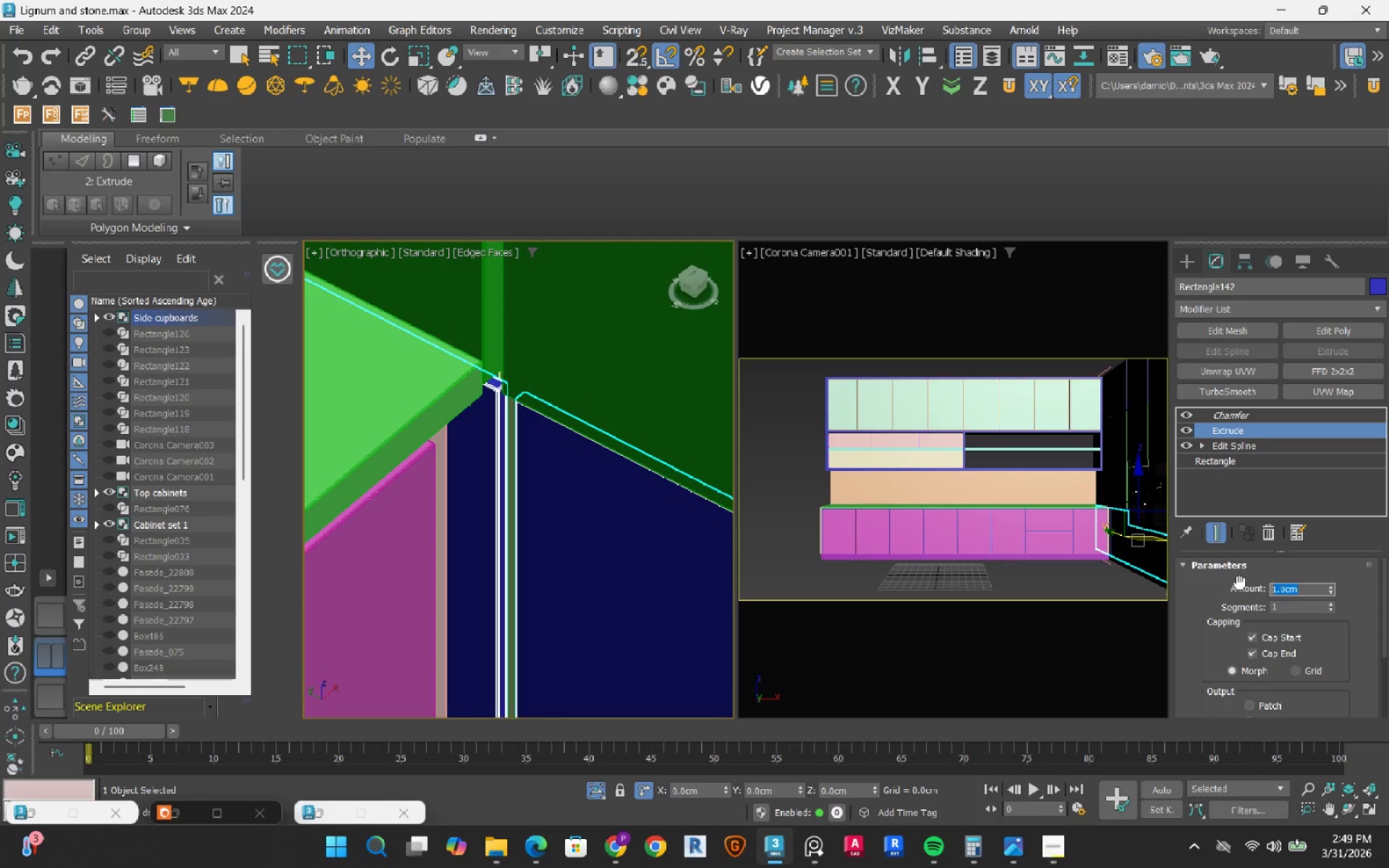 
key(Numpad2)
 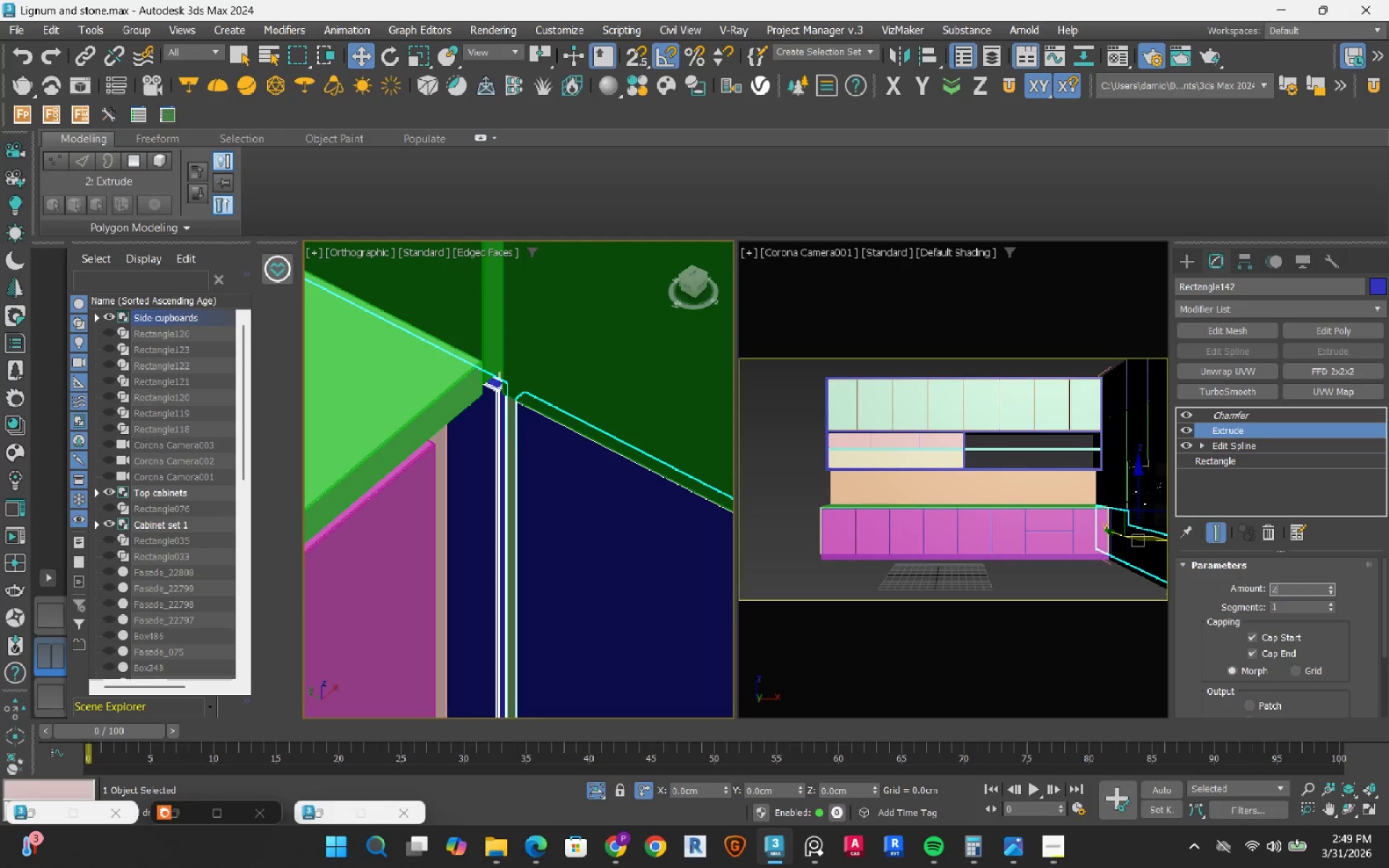 
key(NumpadDecimal)
 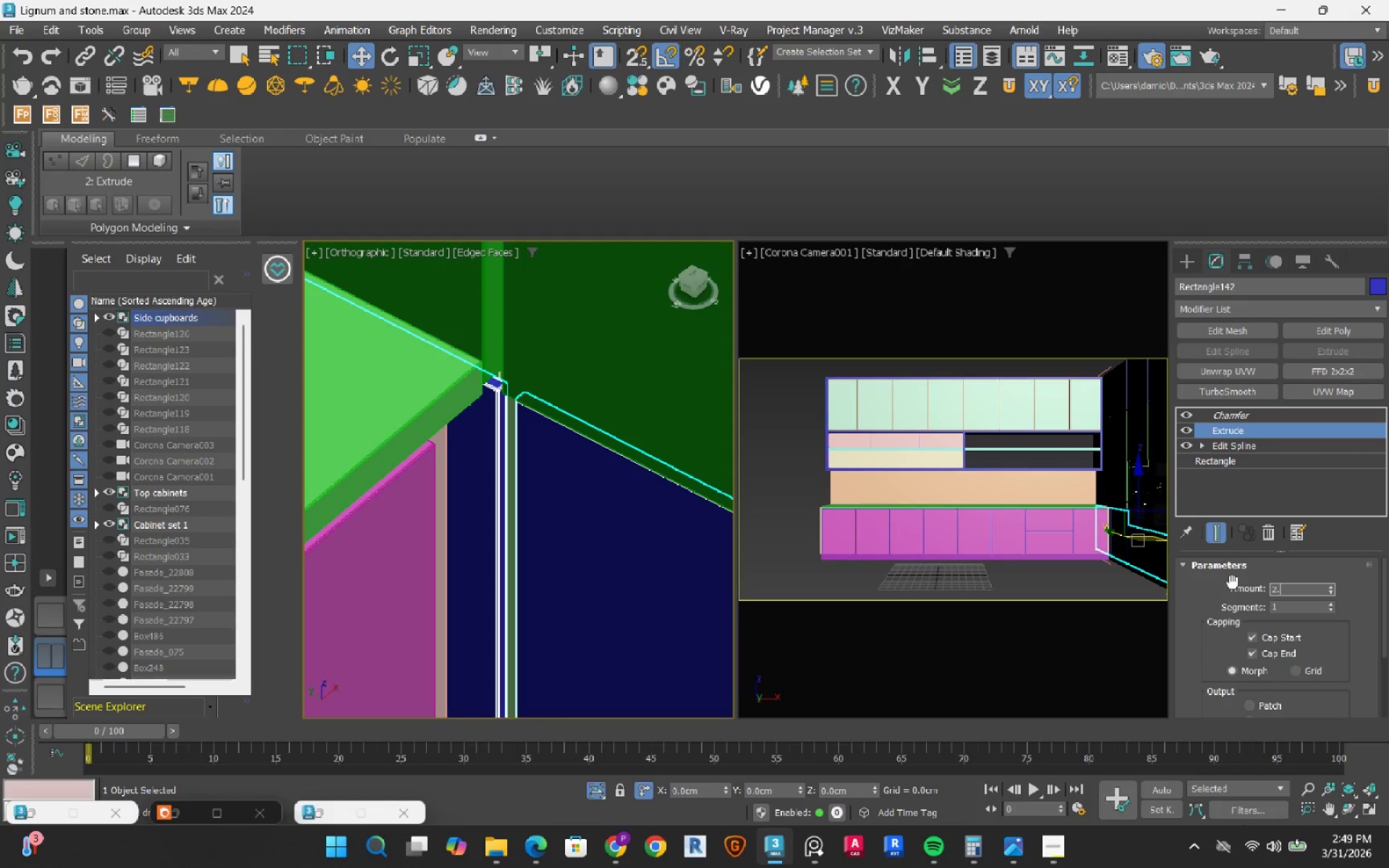 
key(Numpad5)
 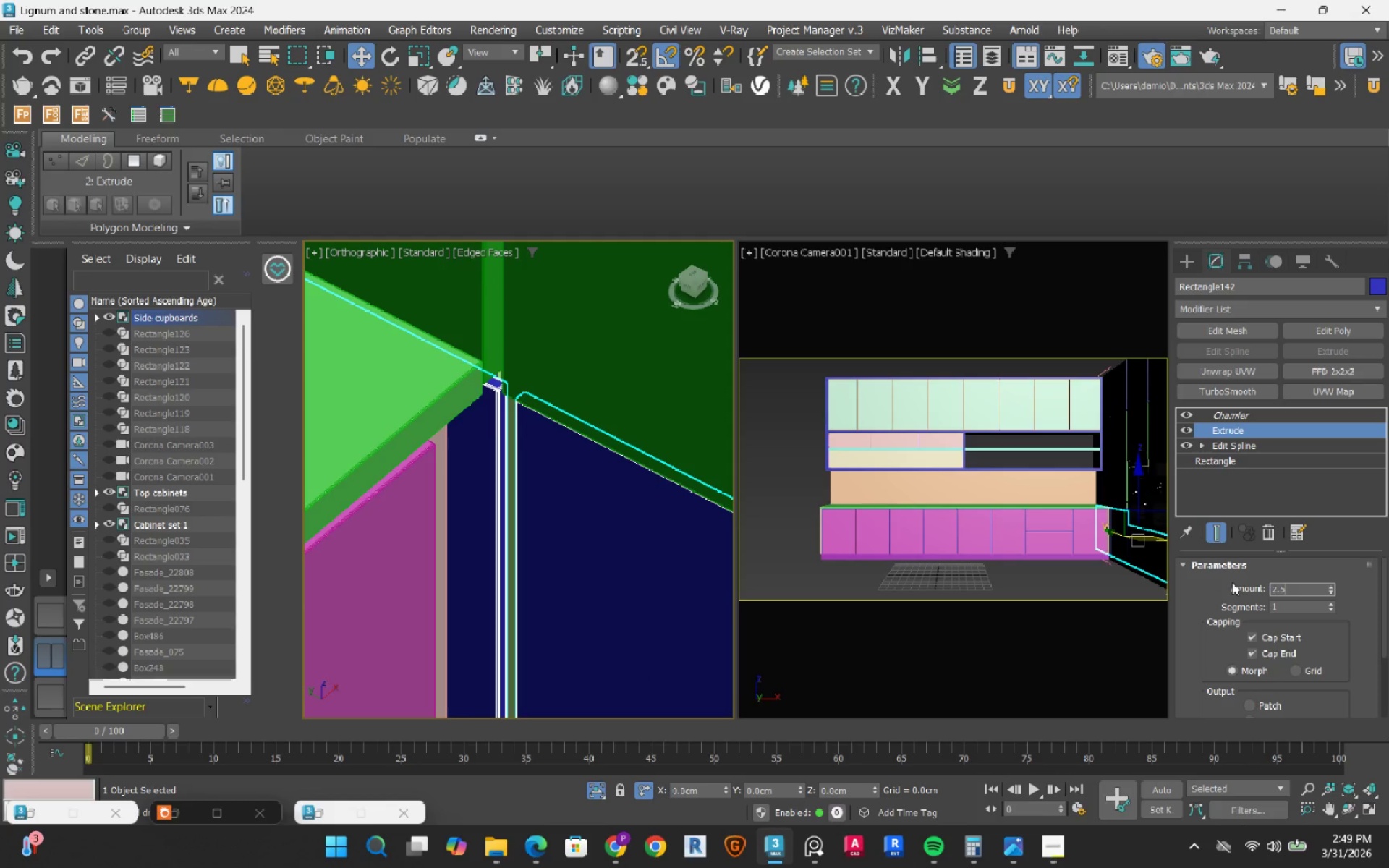 
key(NumpadEnter)
 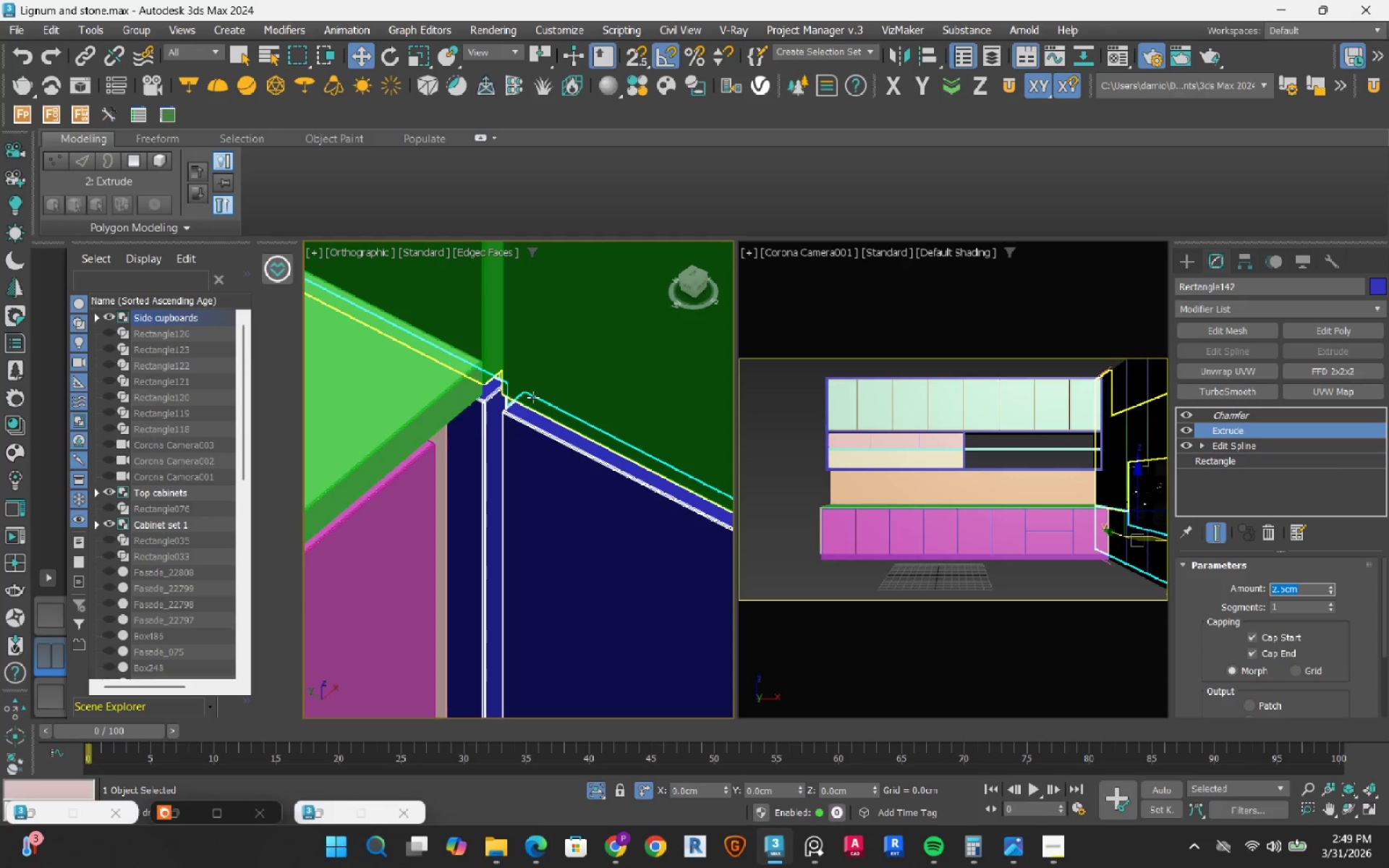 
scroll: coordinate [461, 407], scroll_direction: up, amount: 2.0
 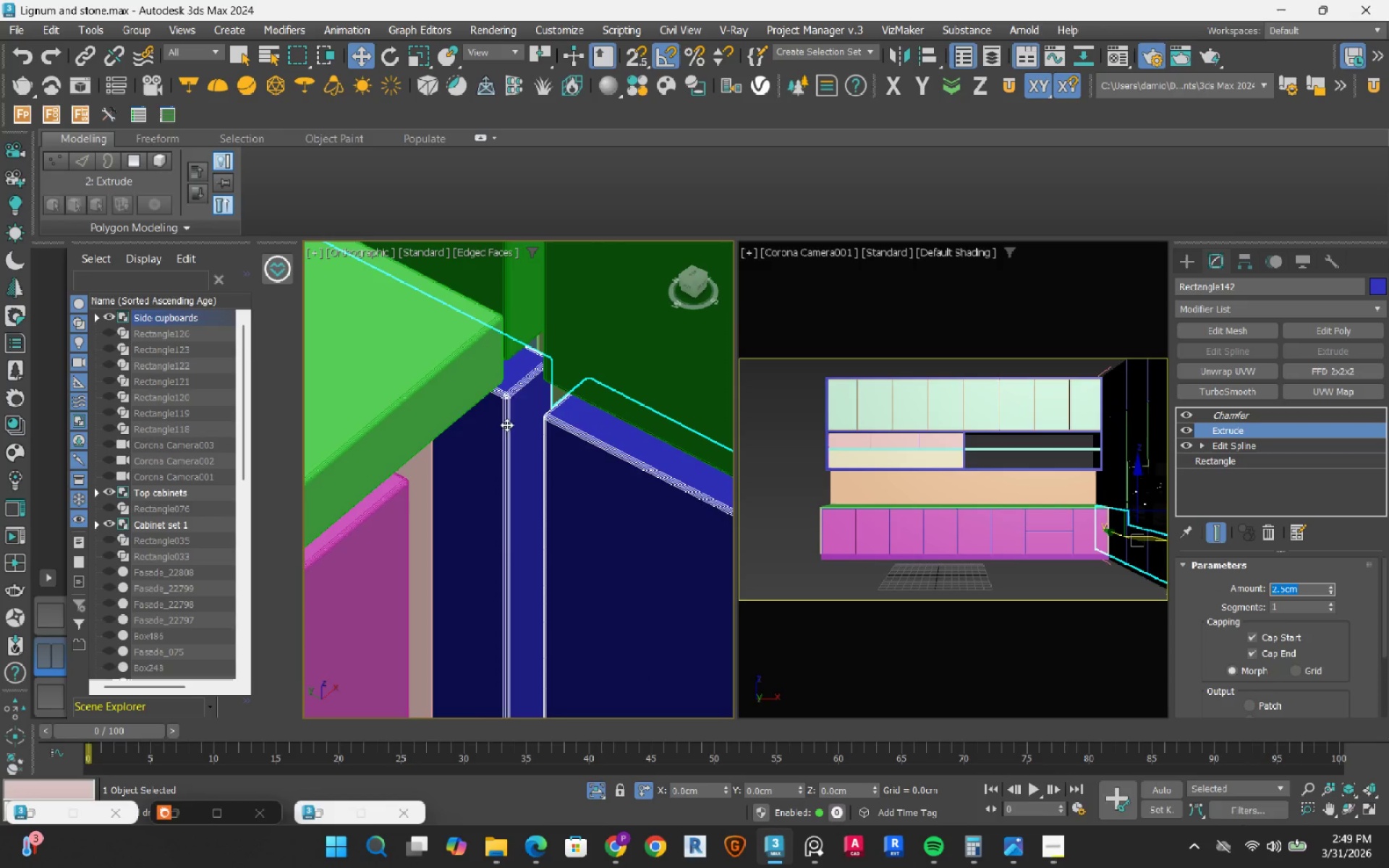 
scroll: coordinate [508, 425], scroll_direction: down, amount: 2.0
 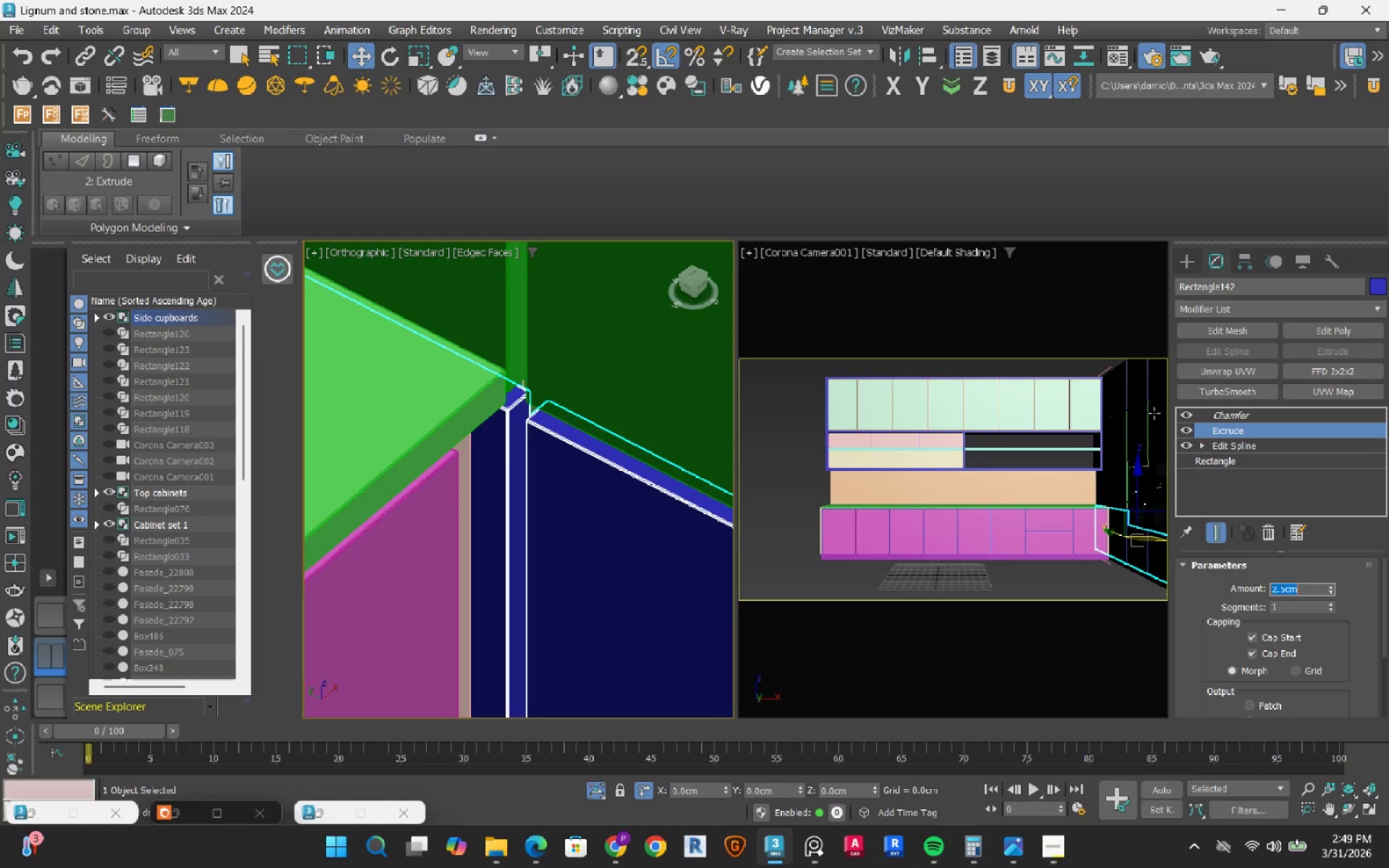 
left_click([1250, 416])
 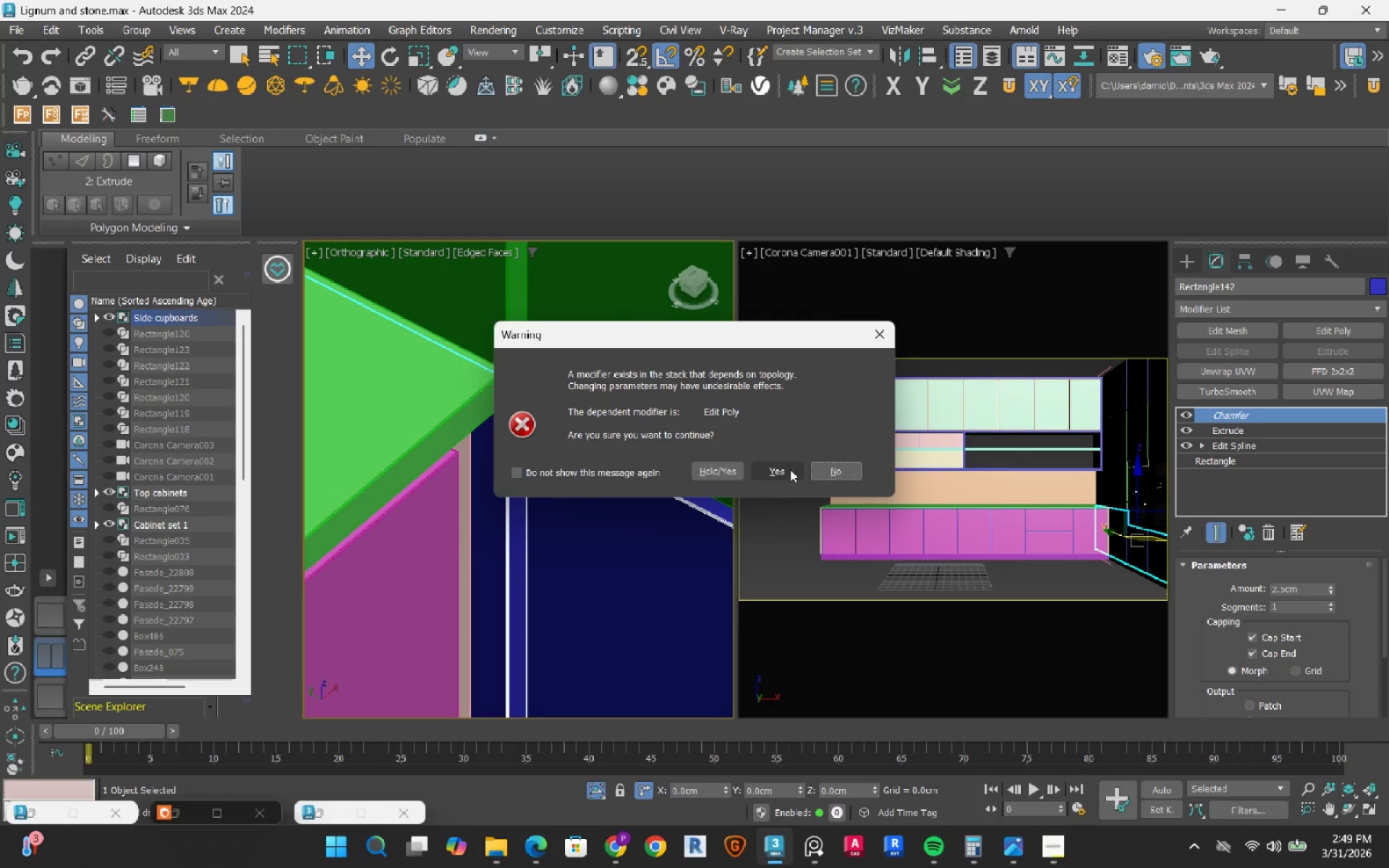 
left_click([790, 469])
 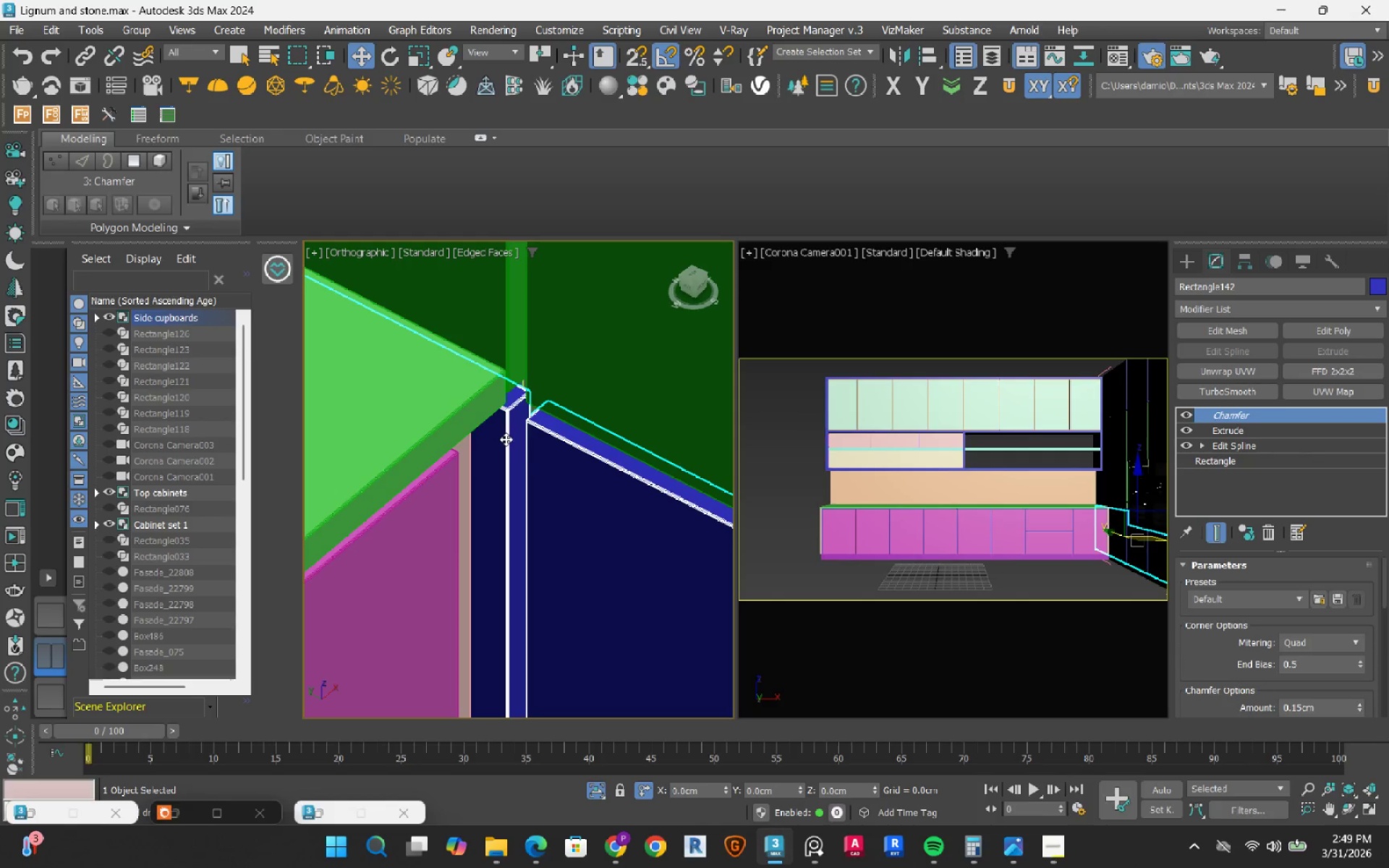 
left_click([506, 439])
 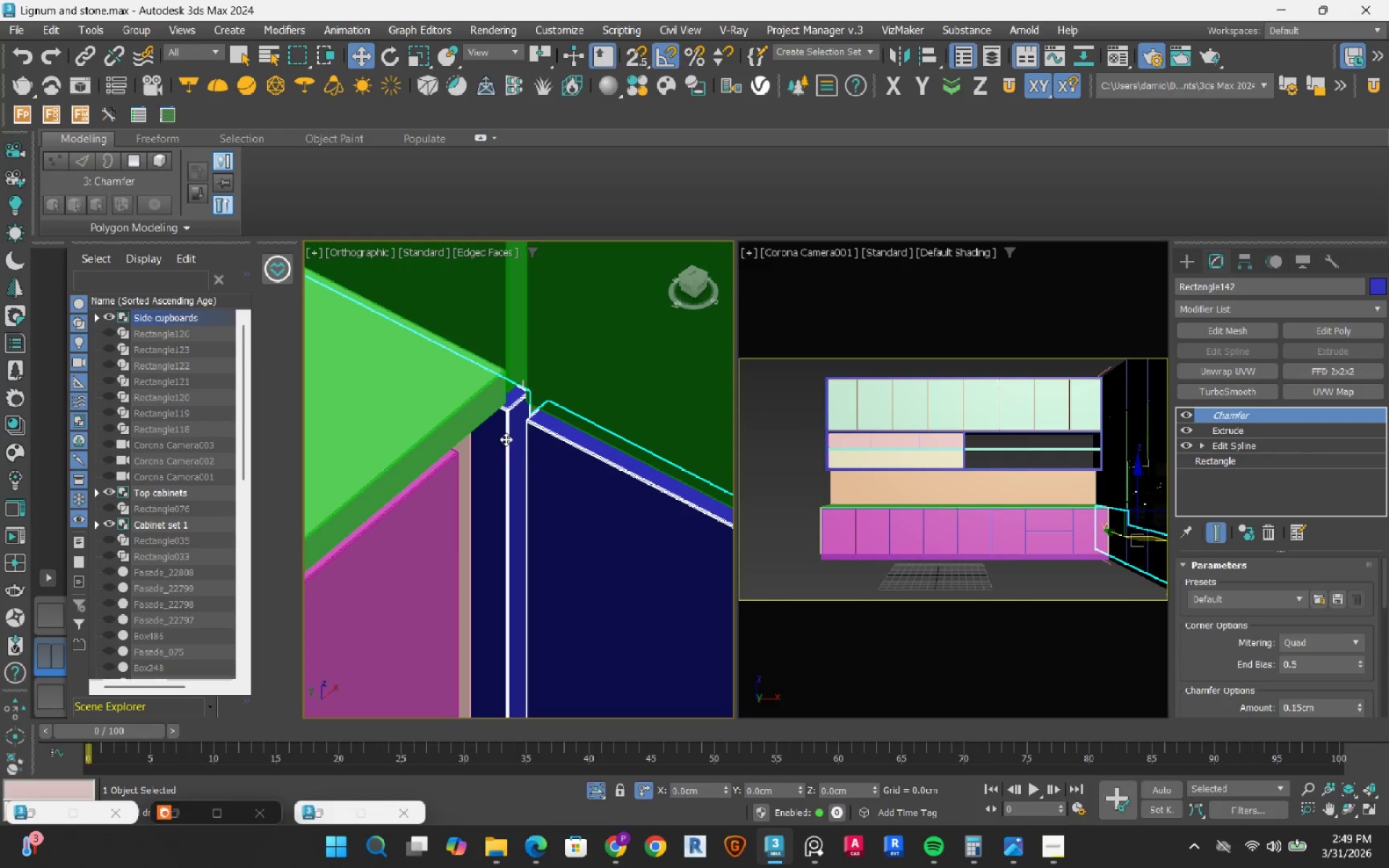 
left_click([1340, 328])
 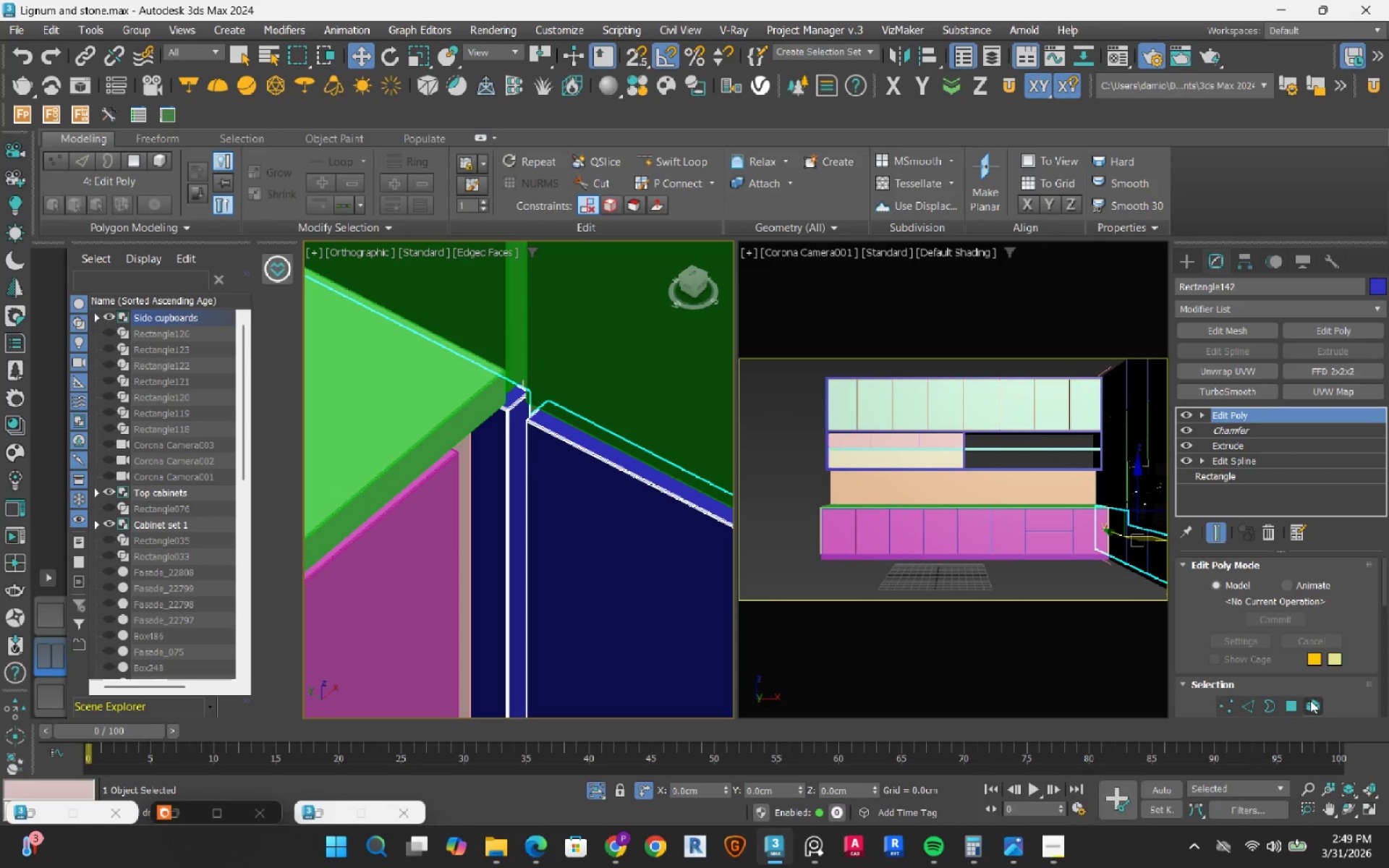 
left_click([1310, 700])
 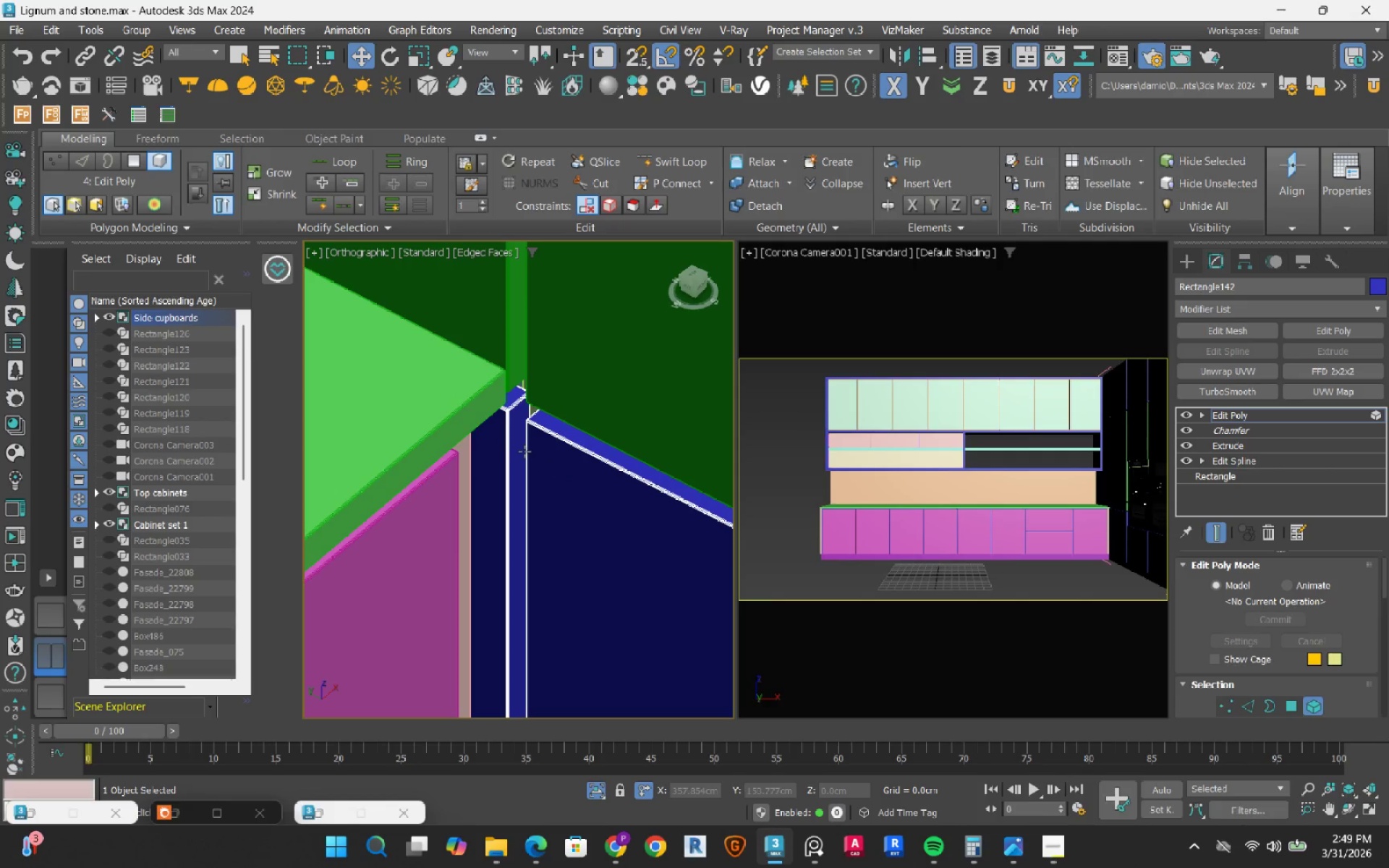 
left_click([503, 439])
 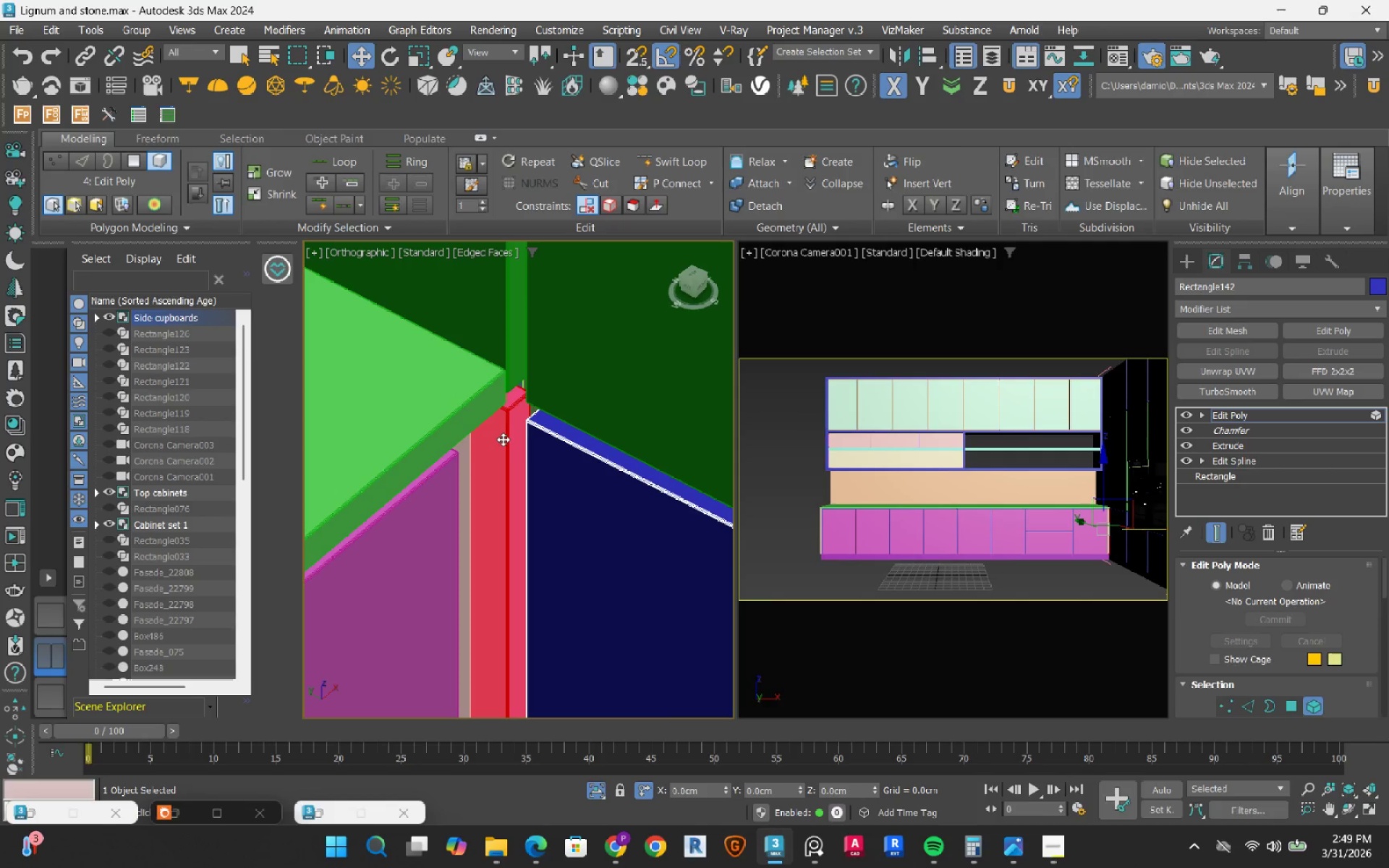 
key(Delete)
 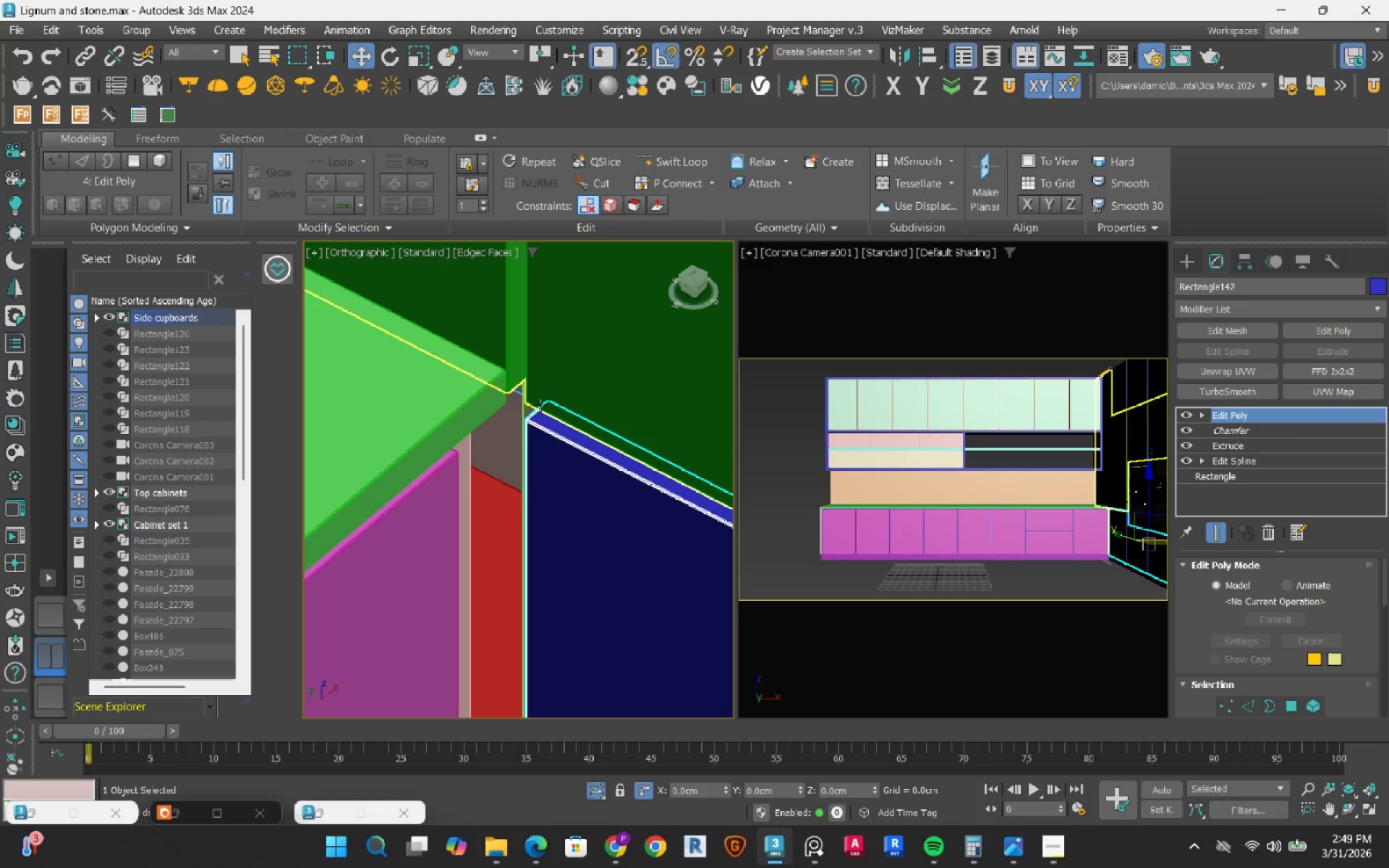 
scroll: coordinate [504, 472], scroll_direction: down, amount: 2.0
 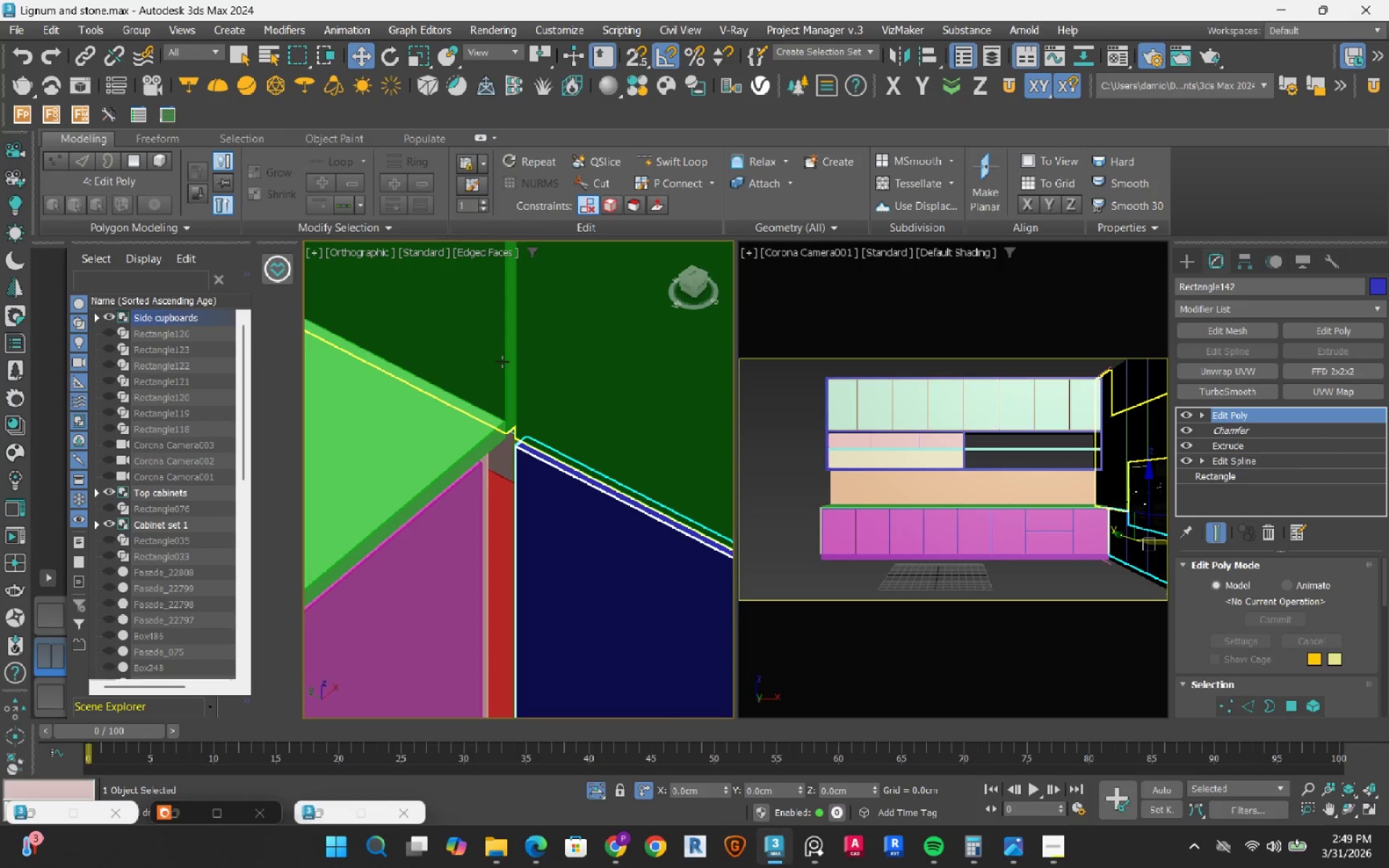 
left_click([502, 362])
 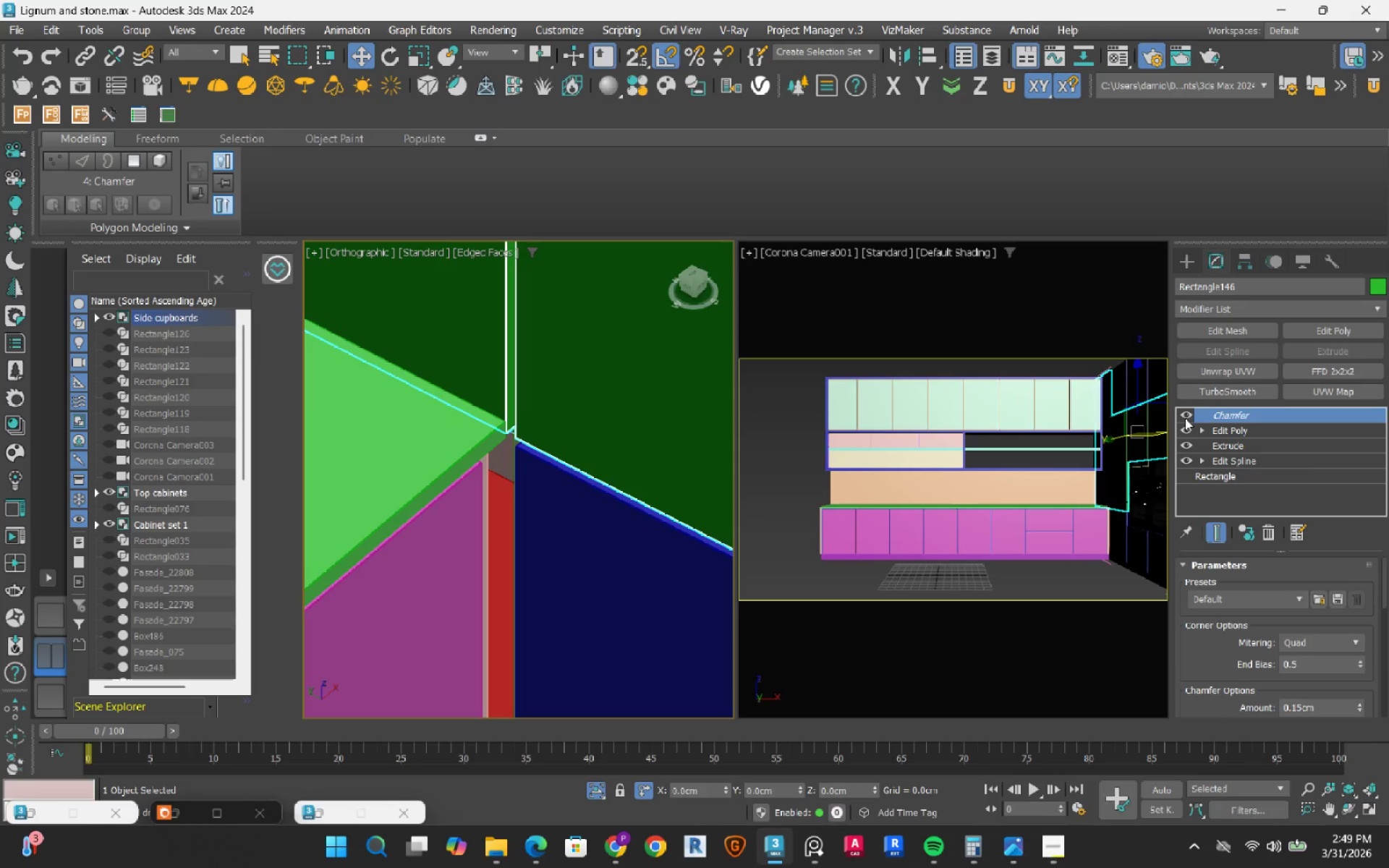 
double_click([1233, 425])
 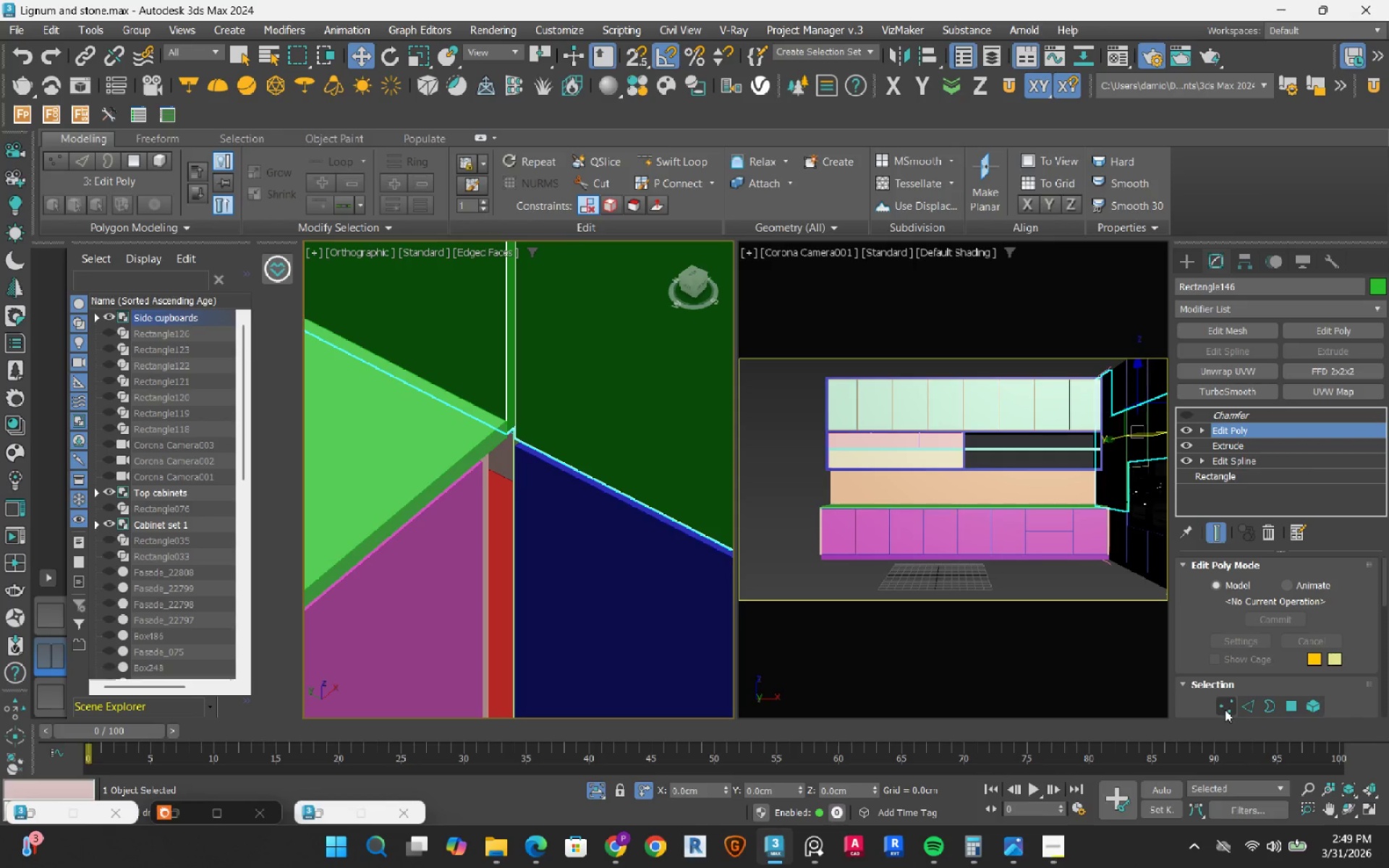 
left_click([1225, 702])
 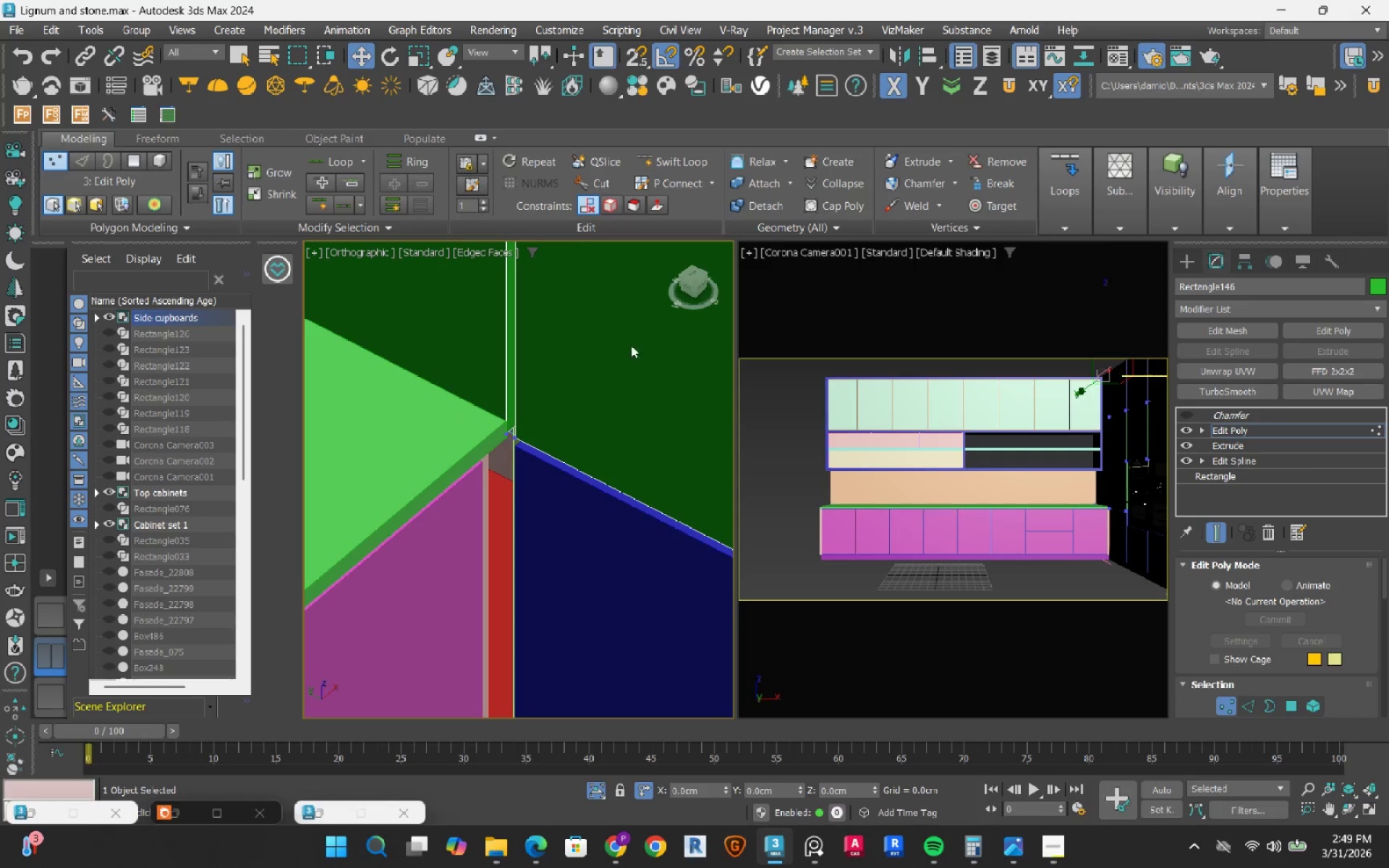 
scroll: coordinate [645, 349], scroll_direction: down, amount: 3.0
 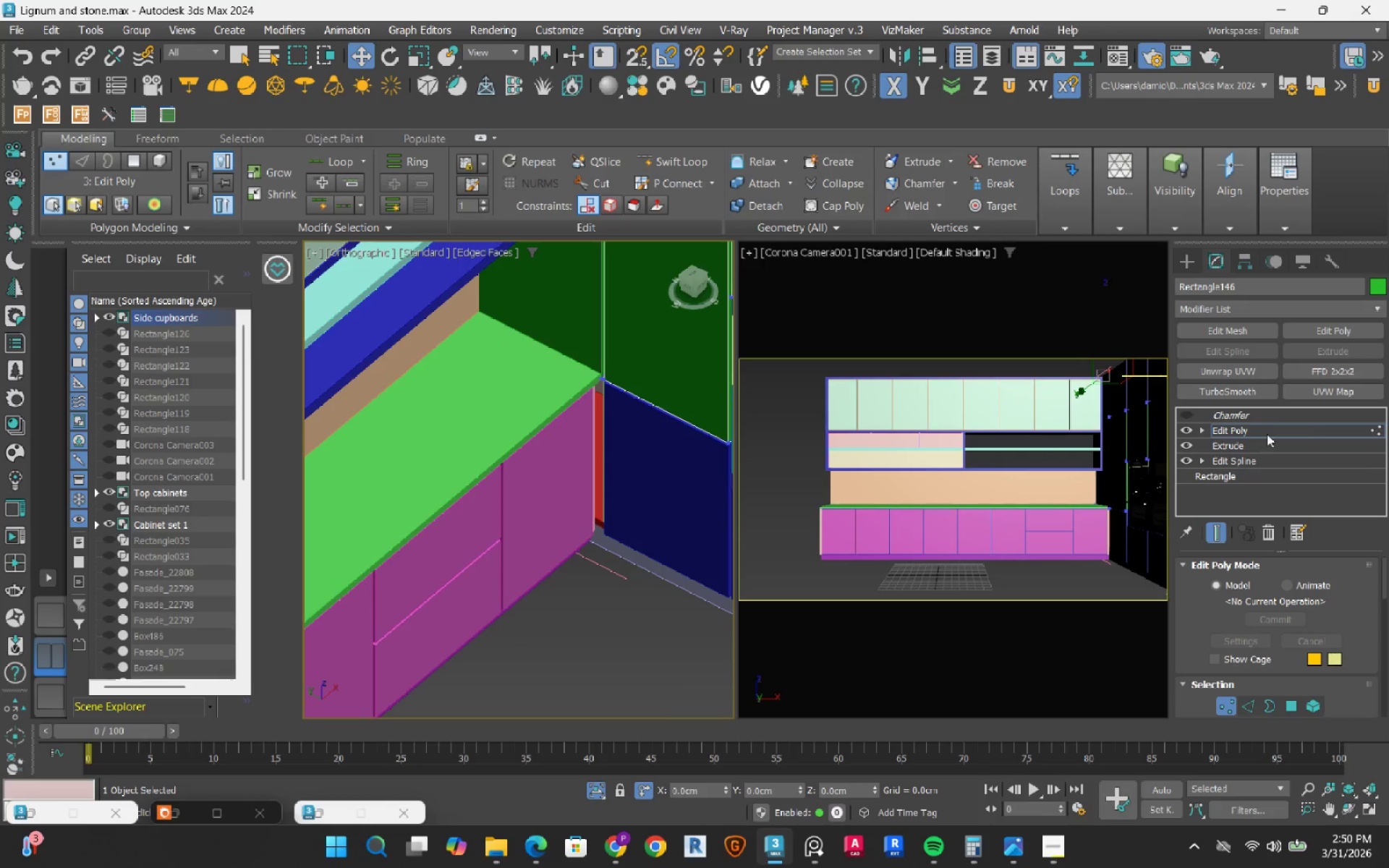 
left_click([1374, 433])
 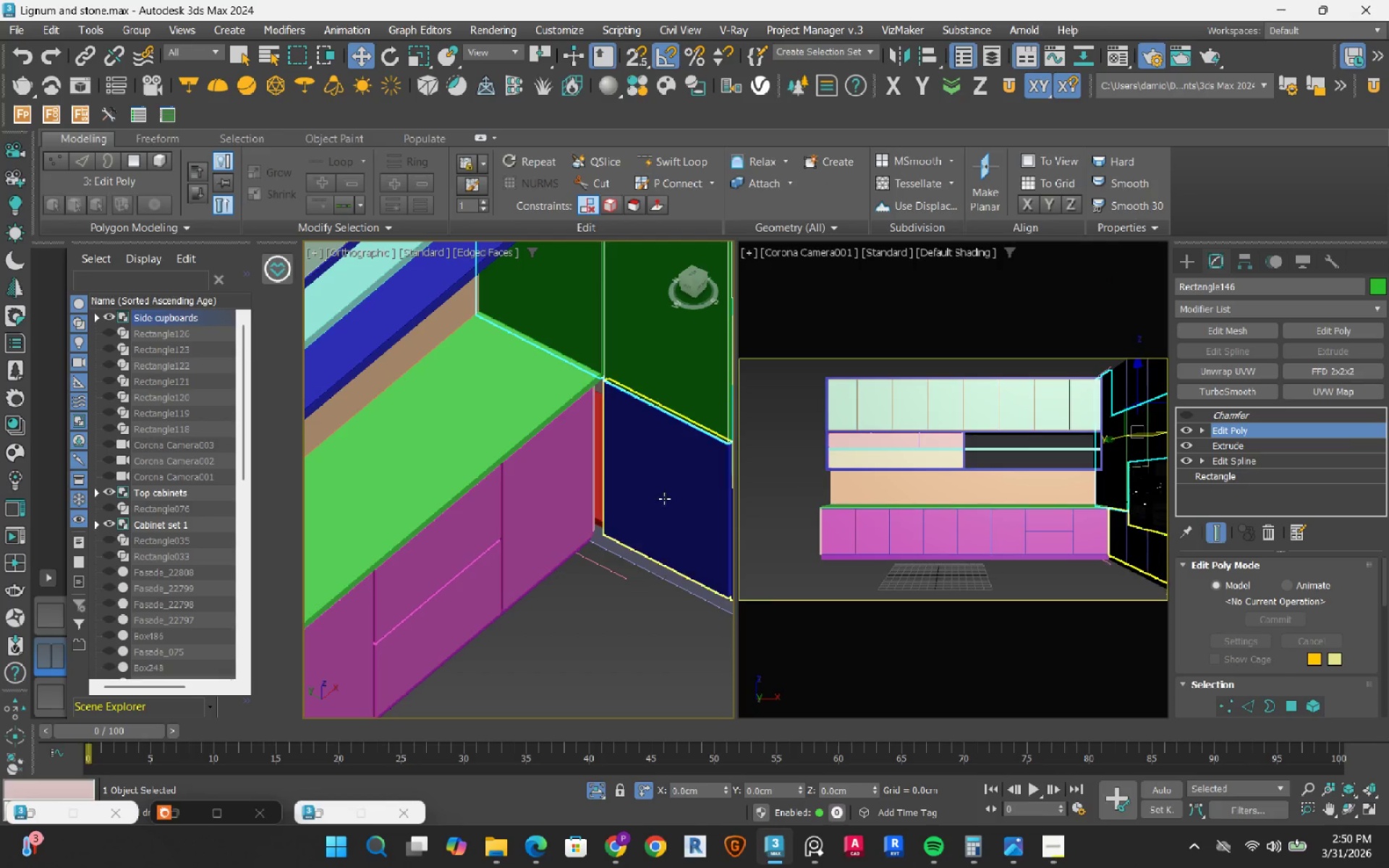 
scroll: coordinate [602, 515], scroll_direction: up, amount: 2.0
 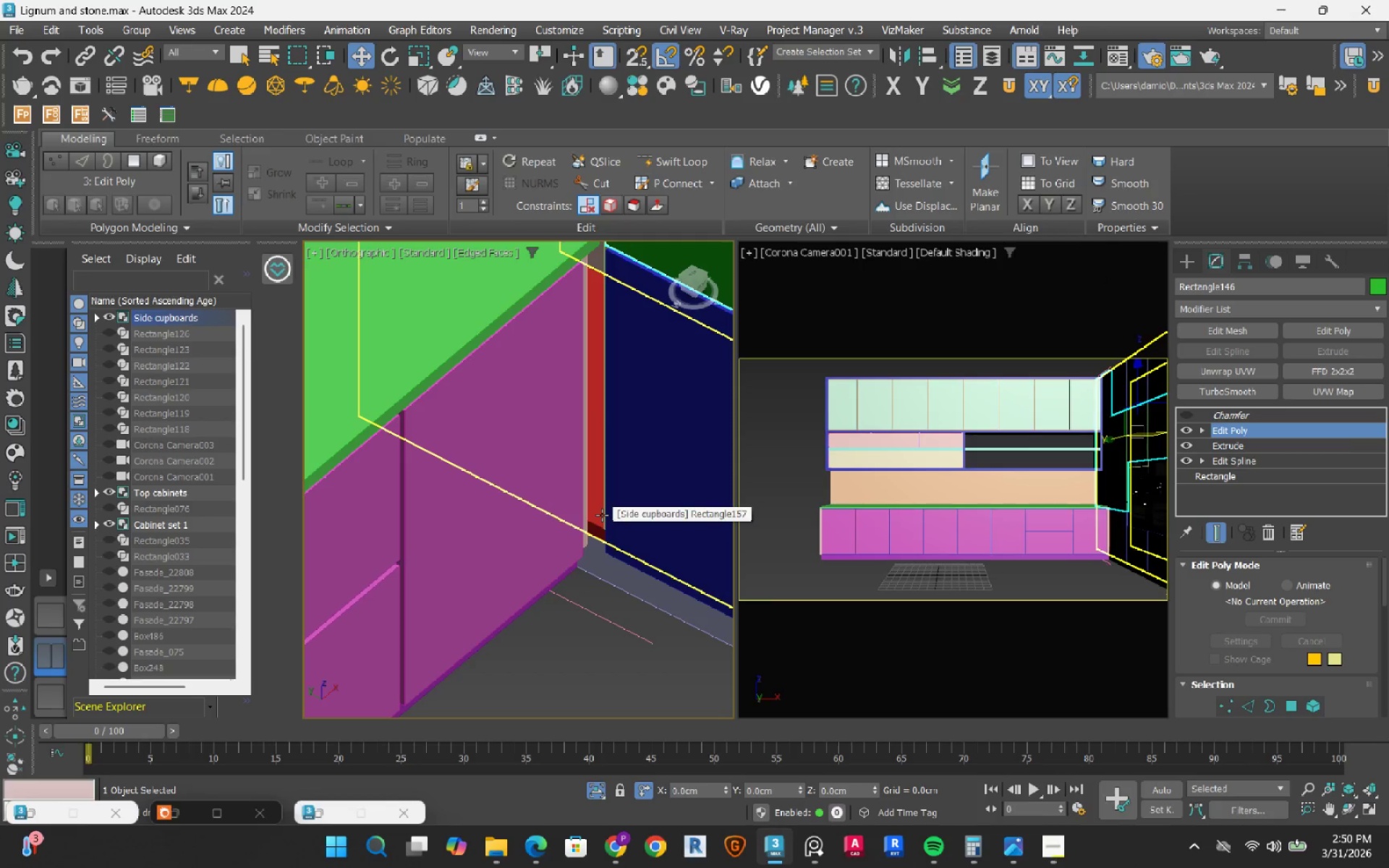 
hold_key(key=ControlRight, duration=0.37)
left_click([602, 515])
 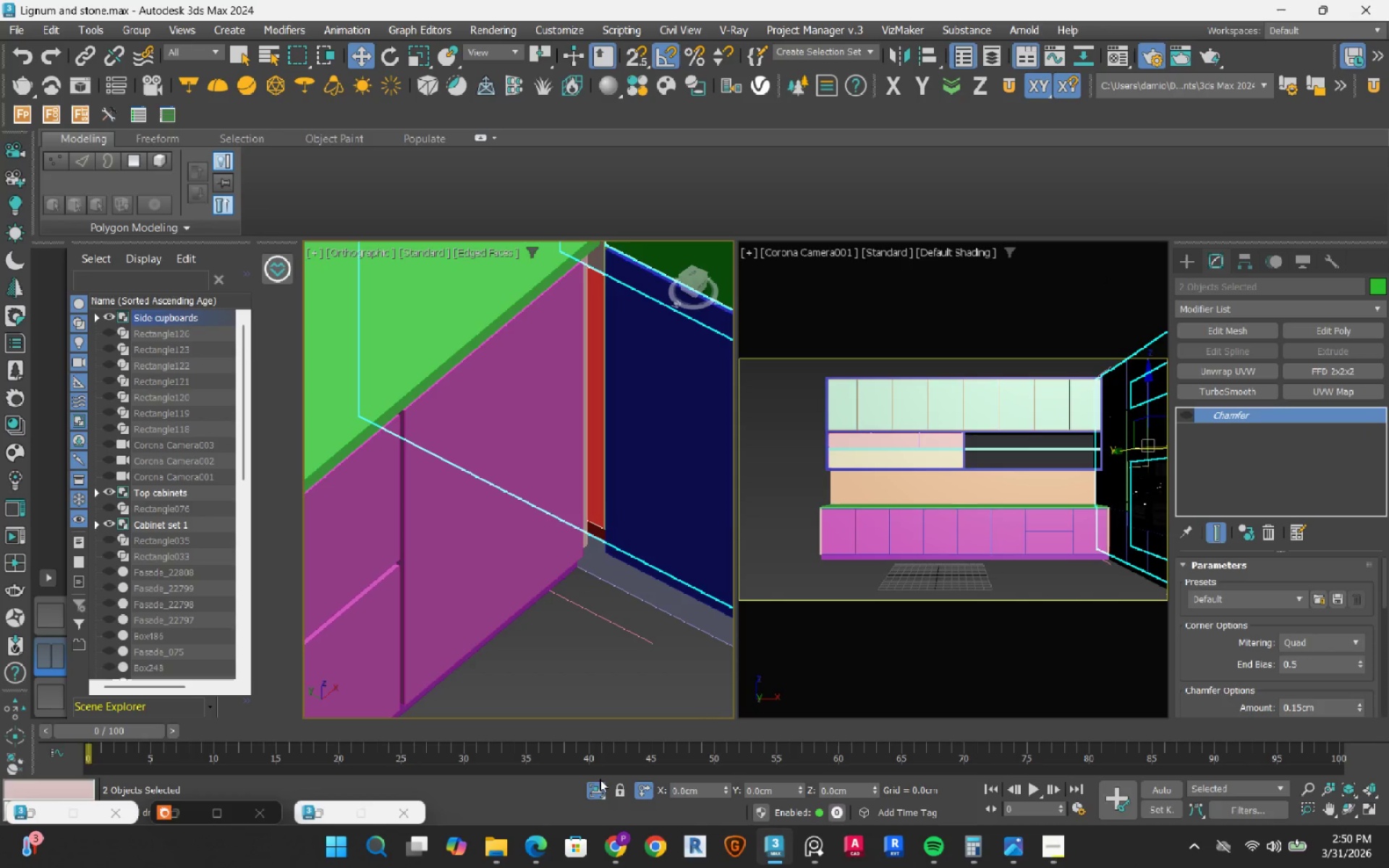 
left_click([595, 788])
 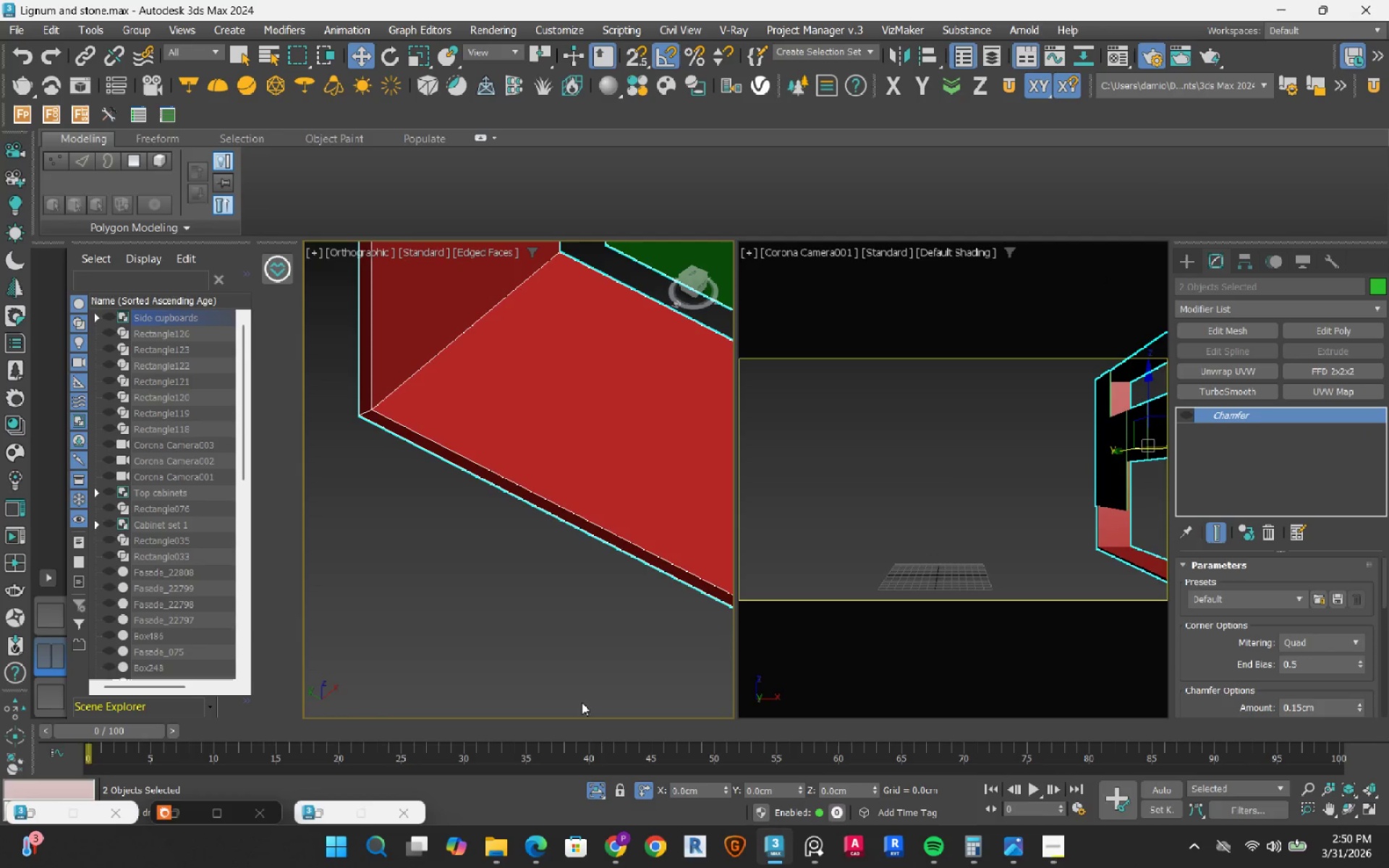 
scroll: coordinate [530, 408], scroll_direction: down, amount: 3.0
 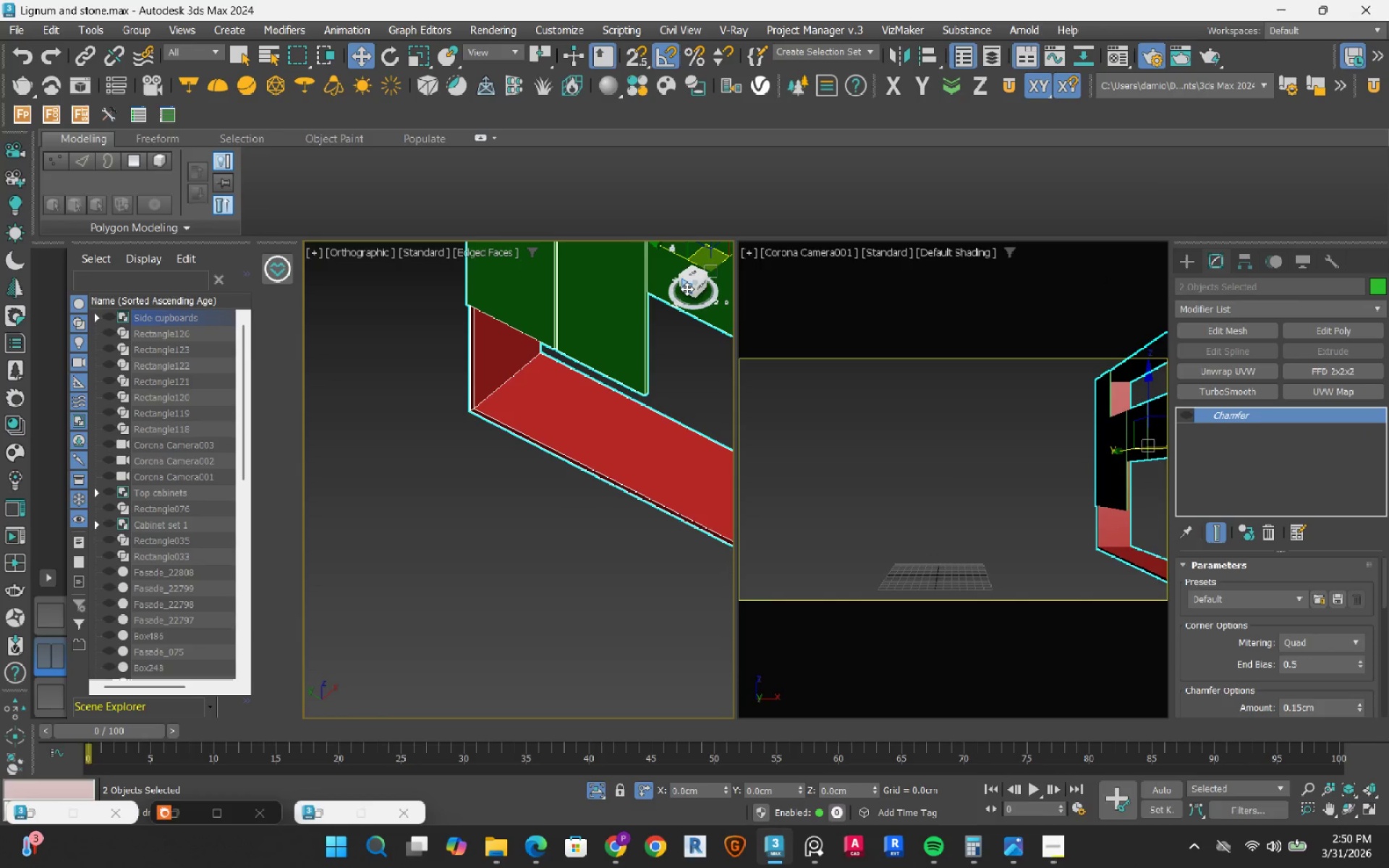 
left_click([687, 289])
 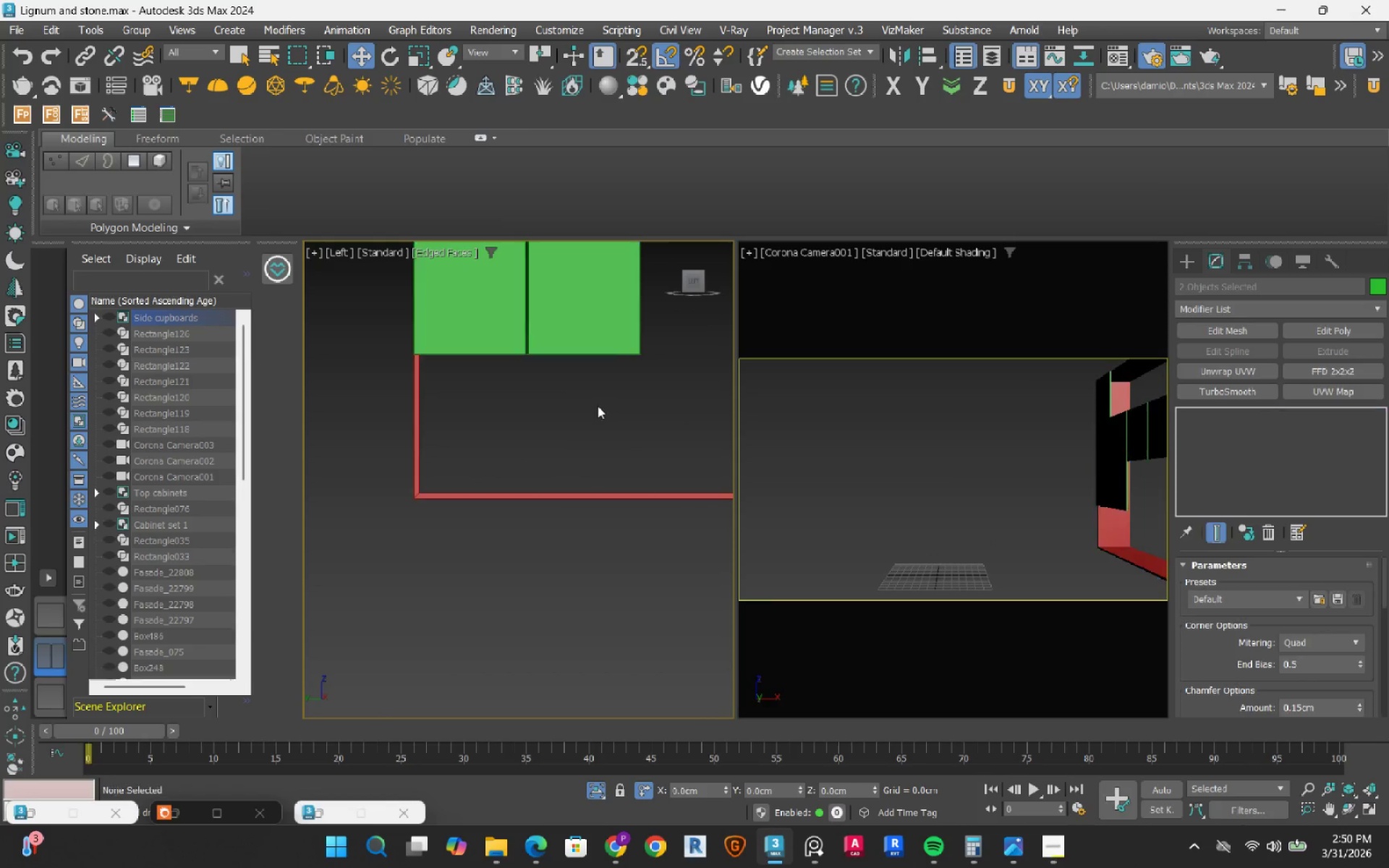 
double_click([459, 318])
 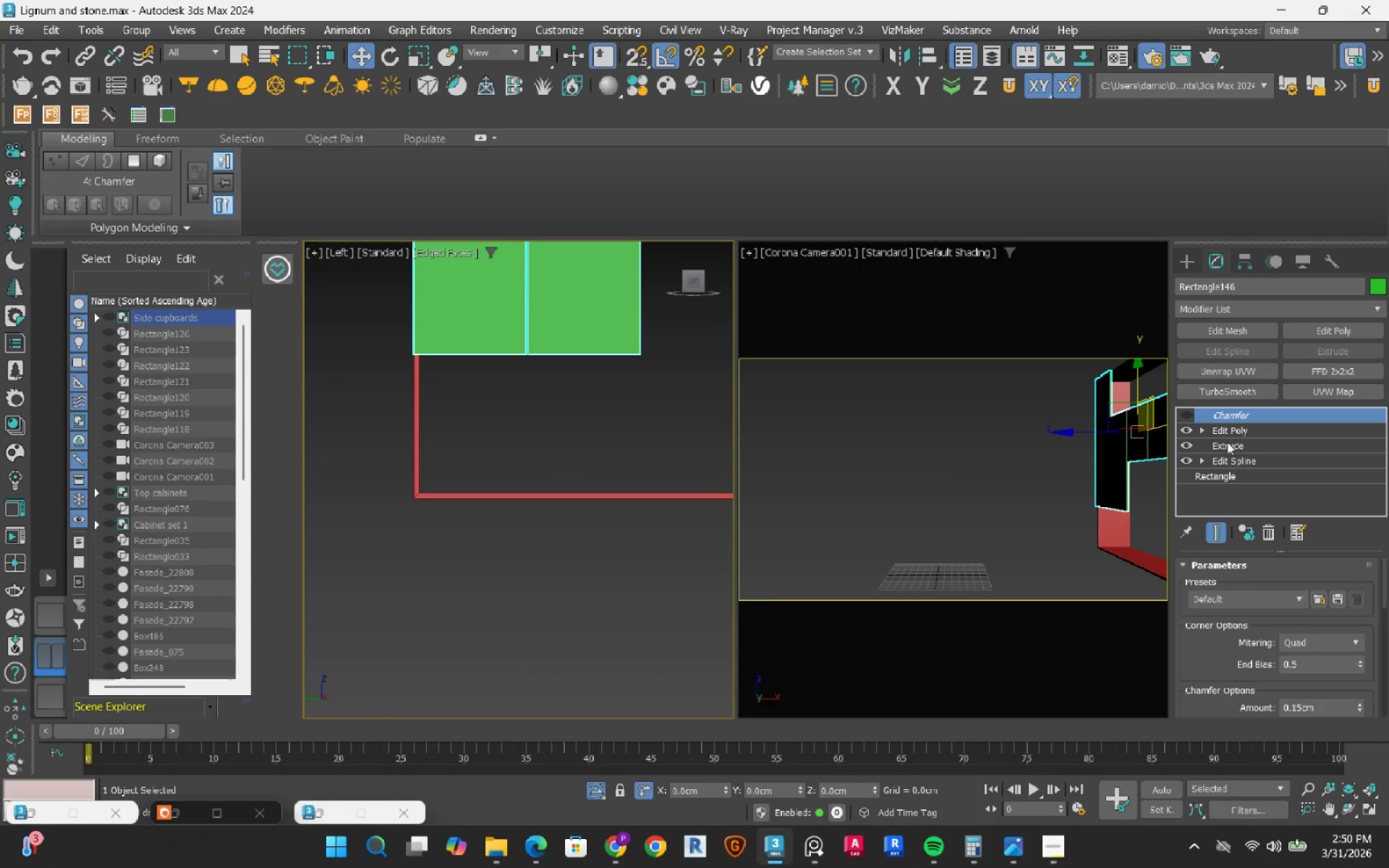 
left_click([1232, 434])
 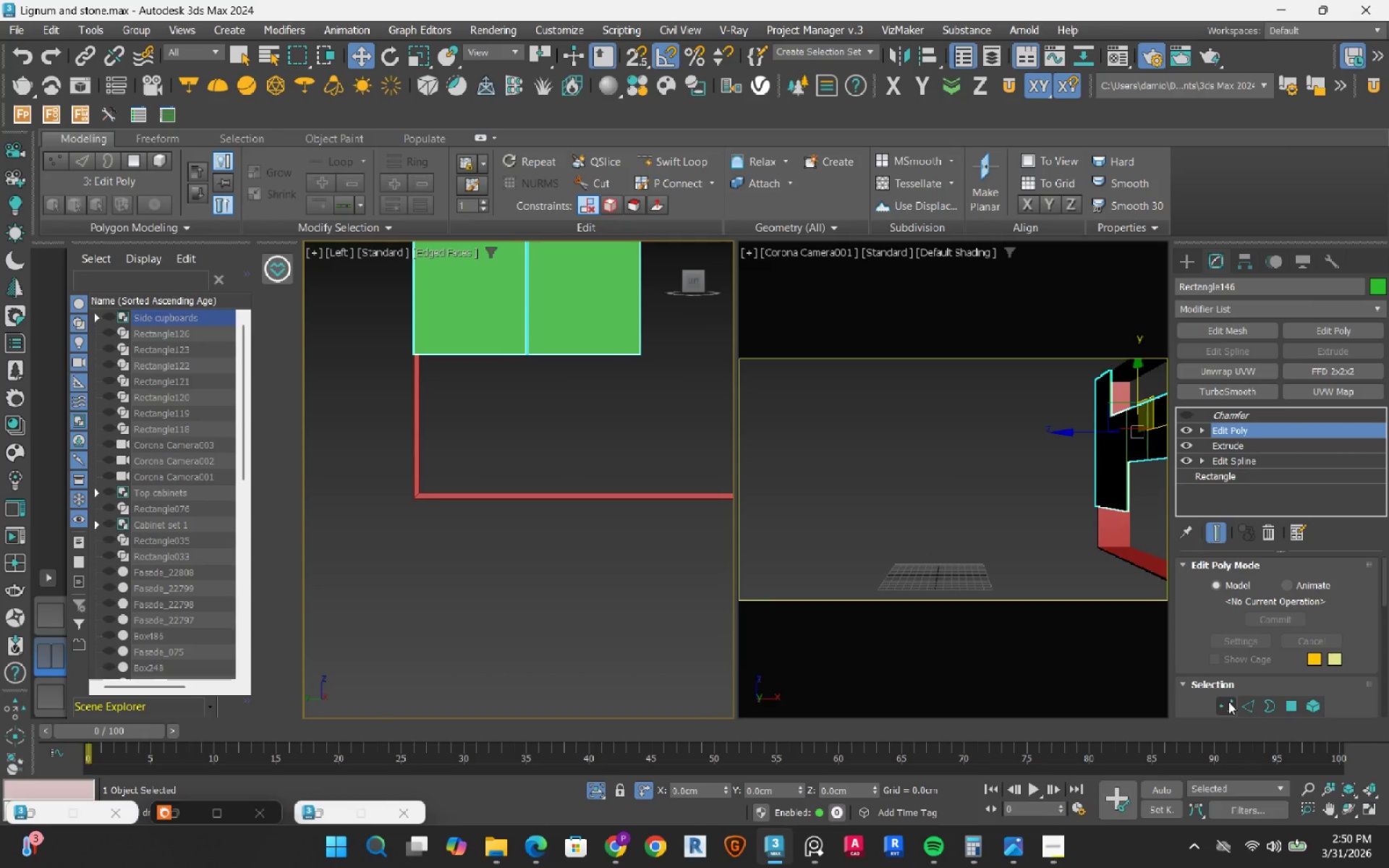 
left_click([1228, 702])
 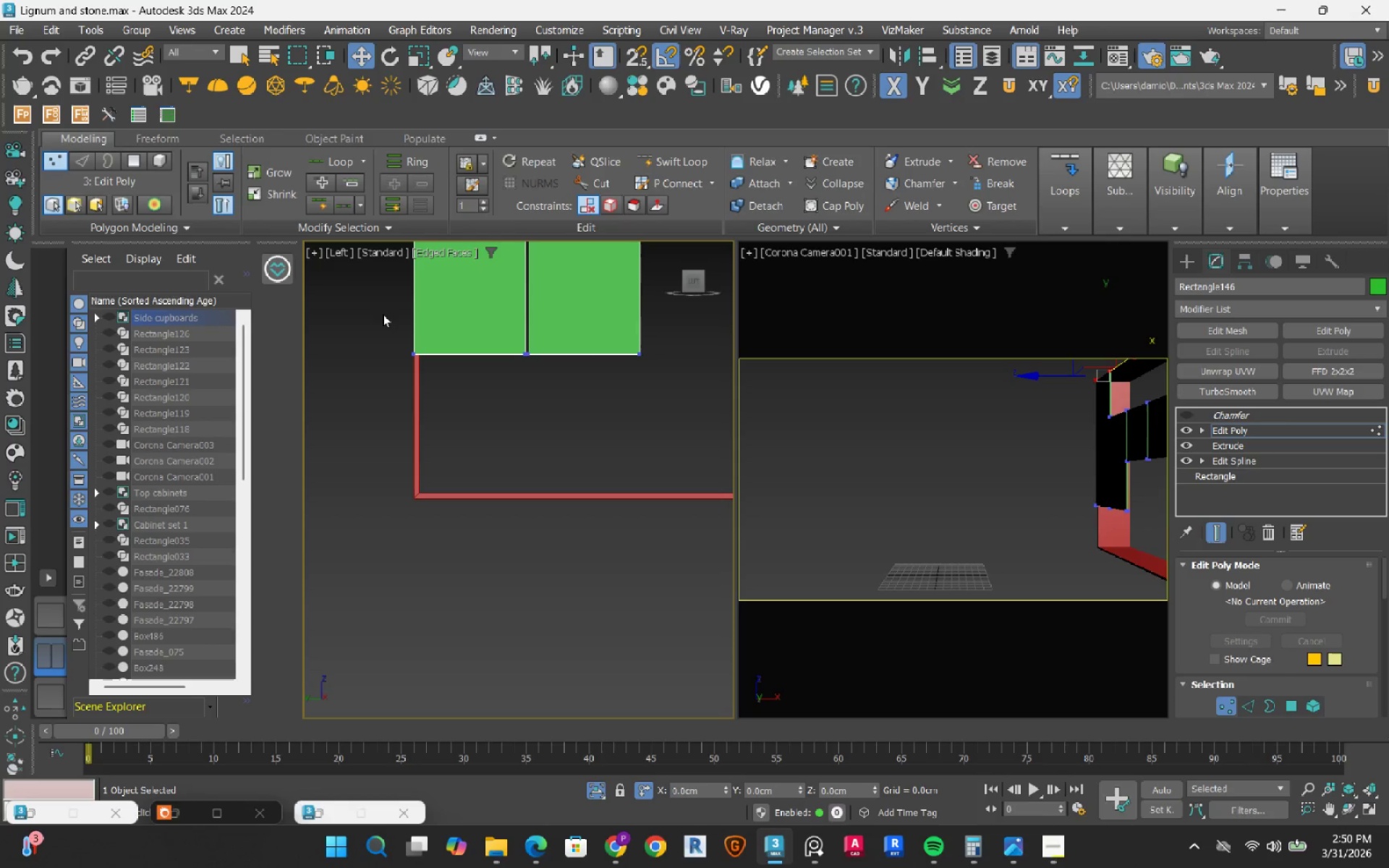 
left_click_drag(start_coordinate=[383, 315], to_coordinate=[673, 459])
 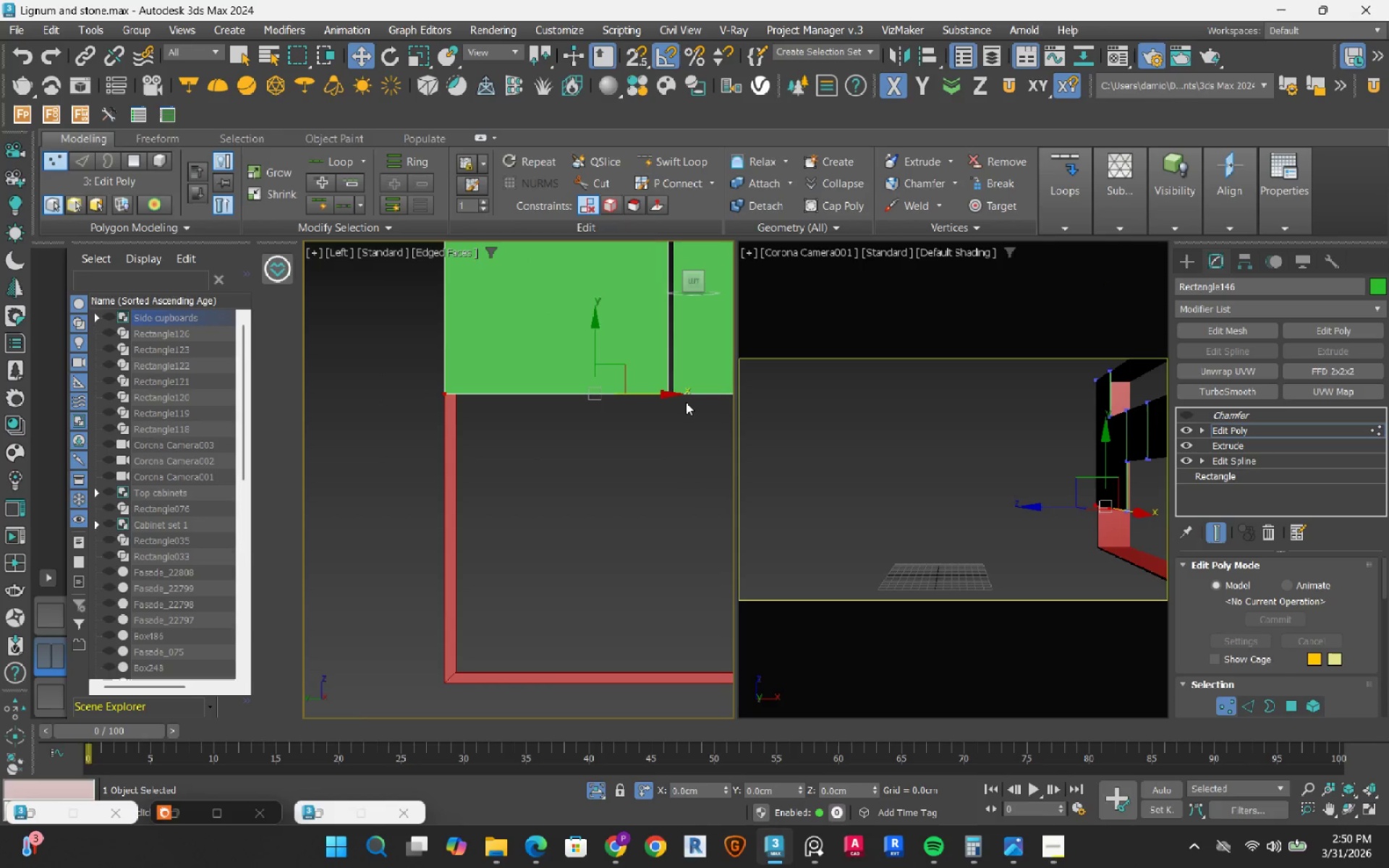 
scroll: coordinate [383, 314], scroll_direction: up, amount: 2.0
 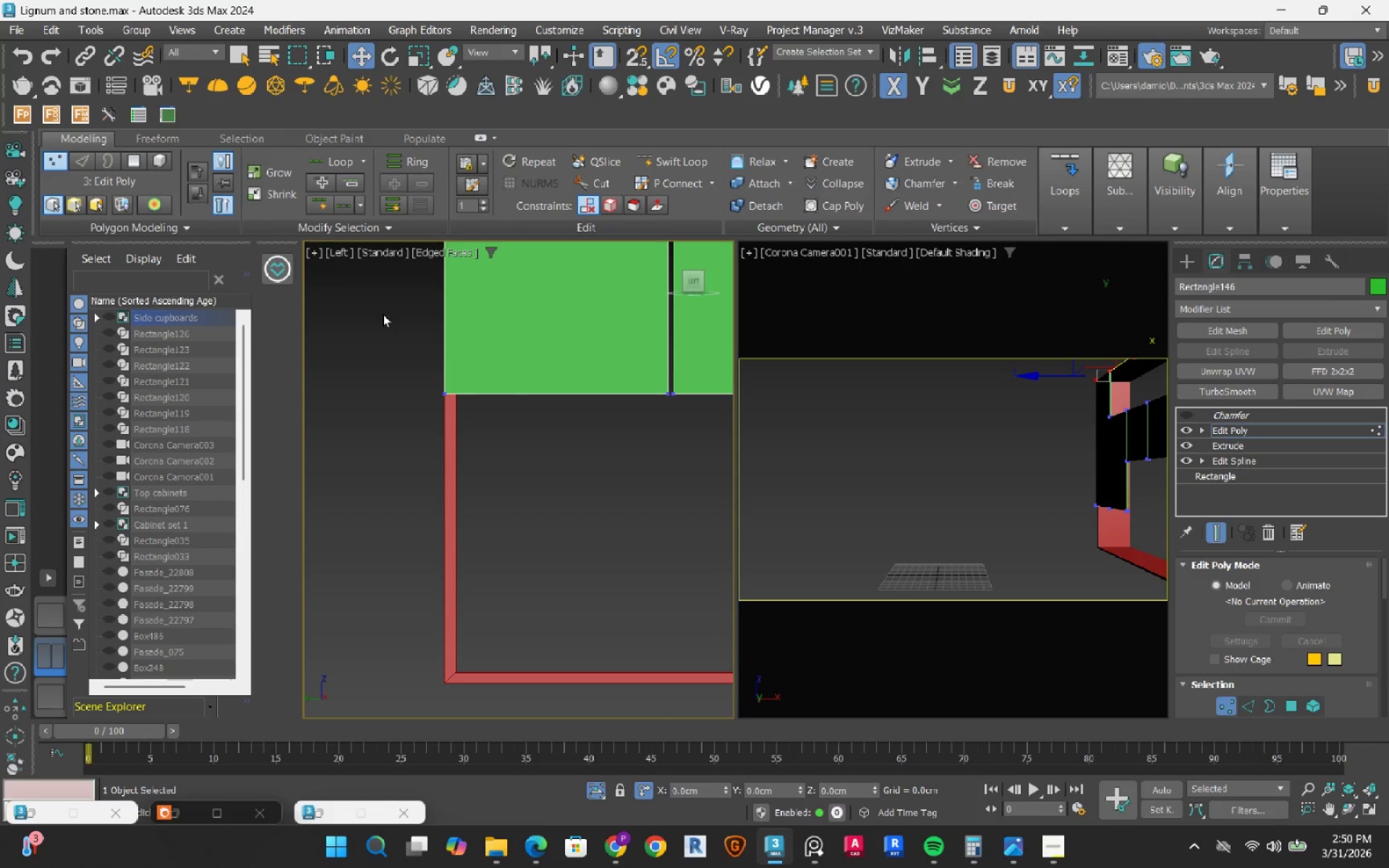 
hold_key(key=AltRight, duration=0.75)
 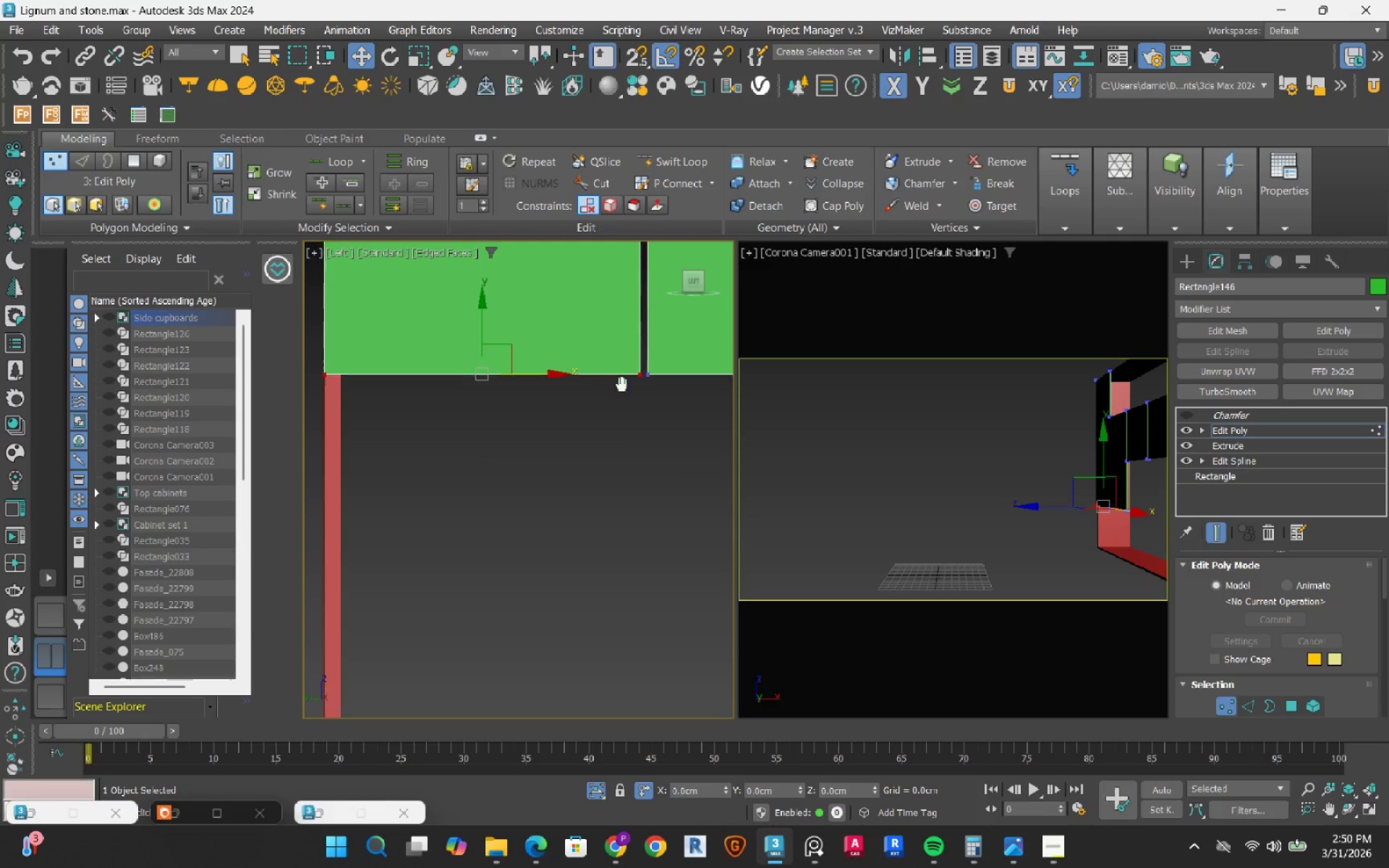 
scroll: coordinate [686, 402], scroll_direction: up, amount: 4.0
 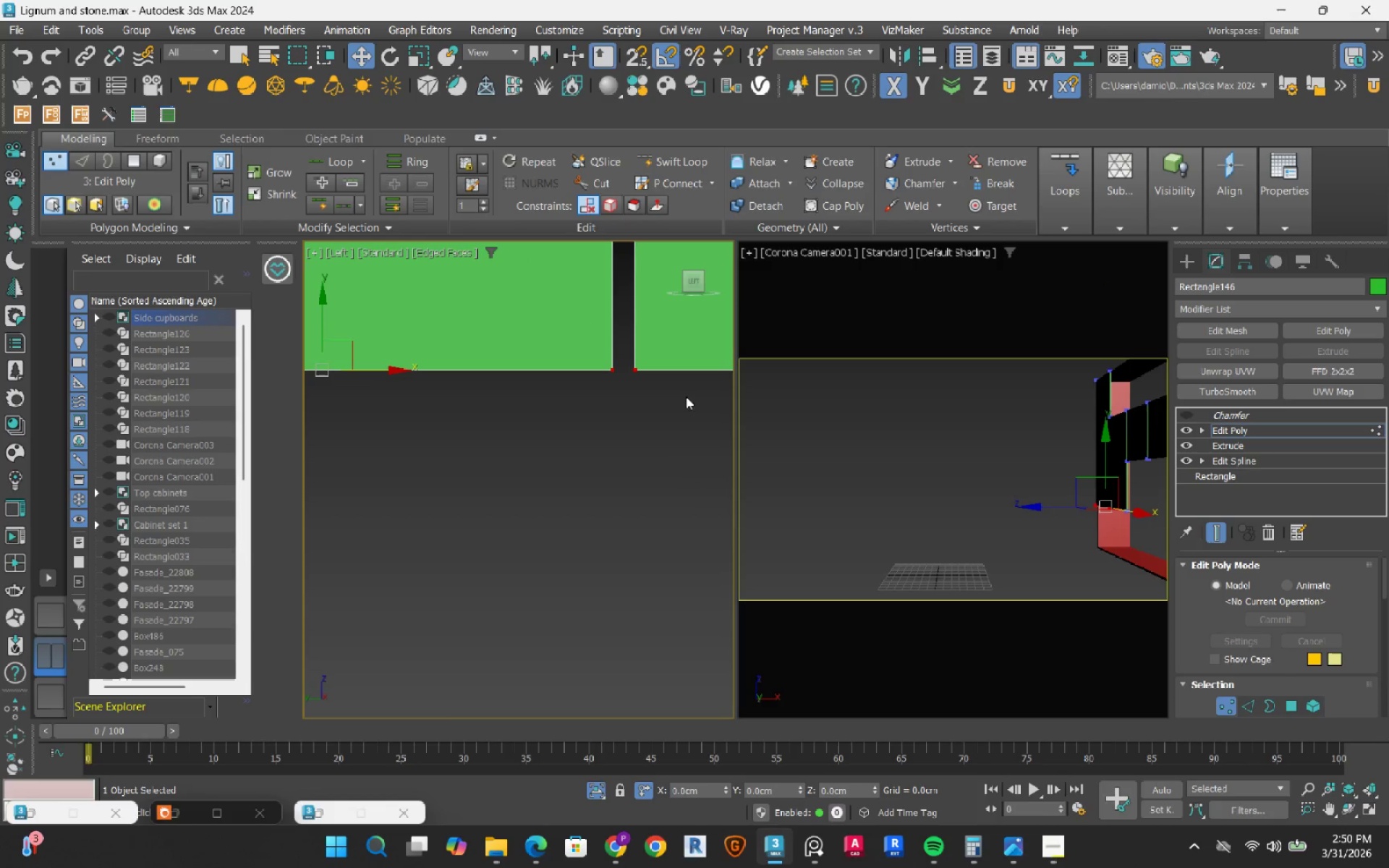 
left_click_drag(start_coordinate=[687, 336], to_coordinate=[629, 397])
 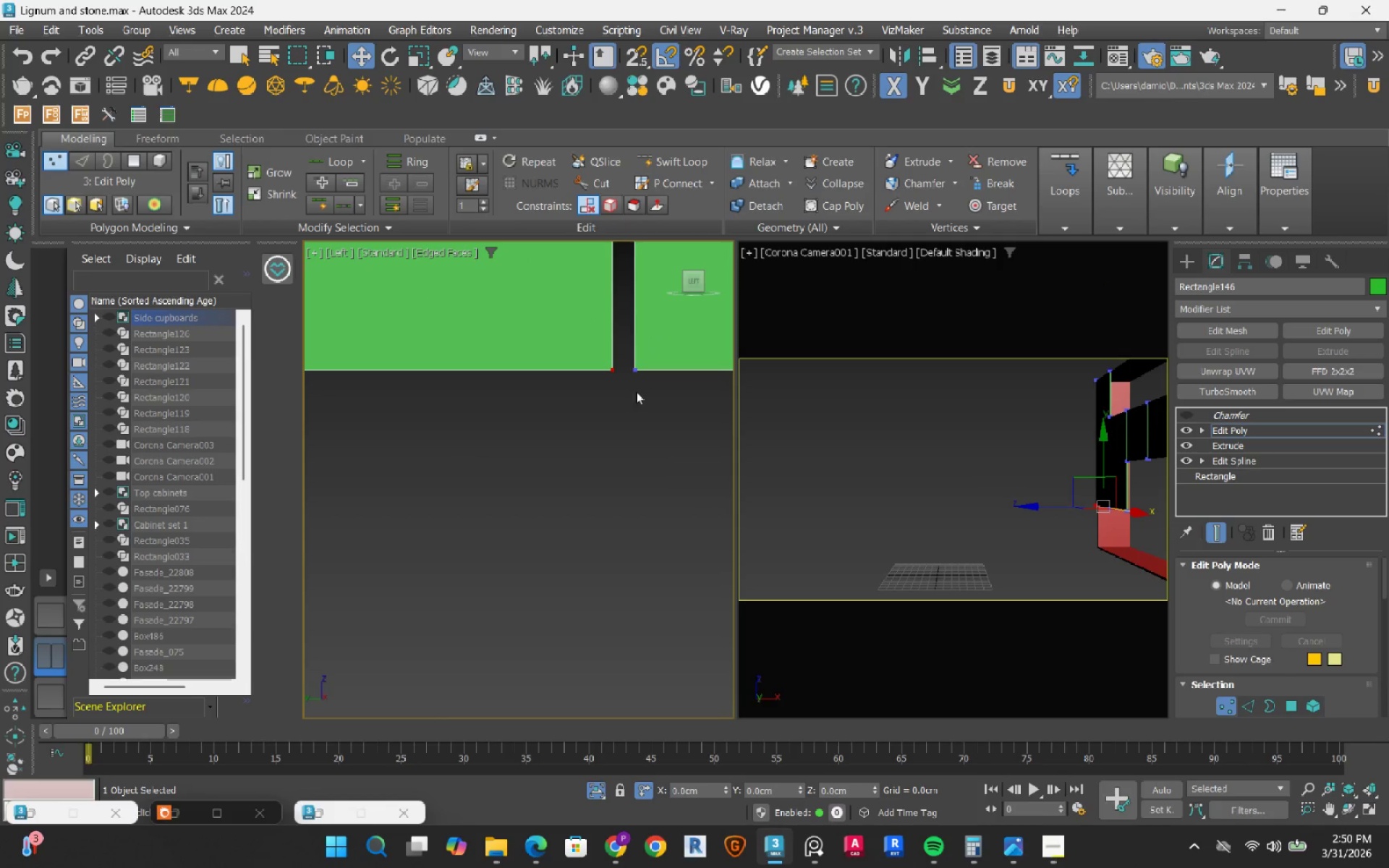 
scroll: coordinate [522, 366], scroll_direction: down, amount: 5.0
 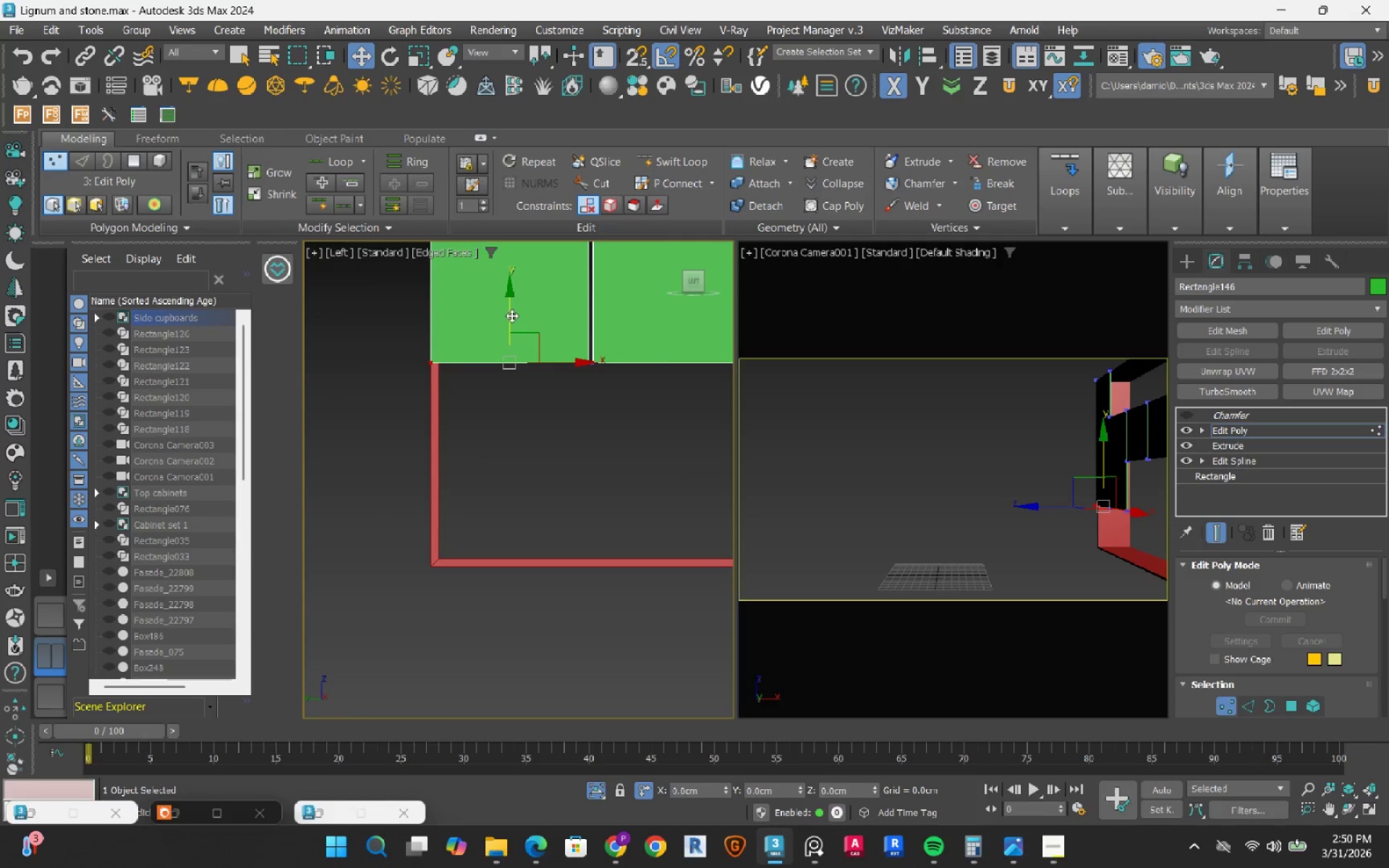 
left_click_drag(start_coordinate=[511, 315], to_coordinate=[493, 545])
 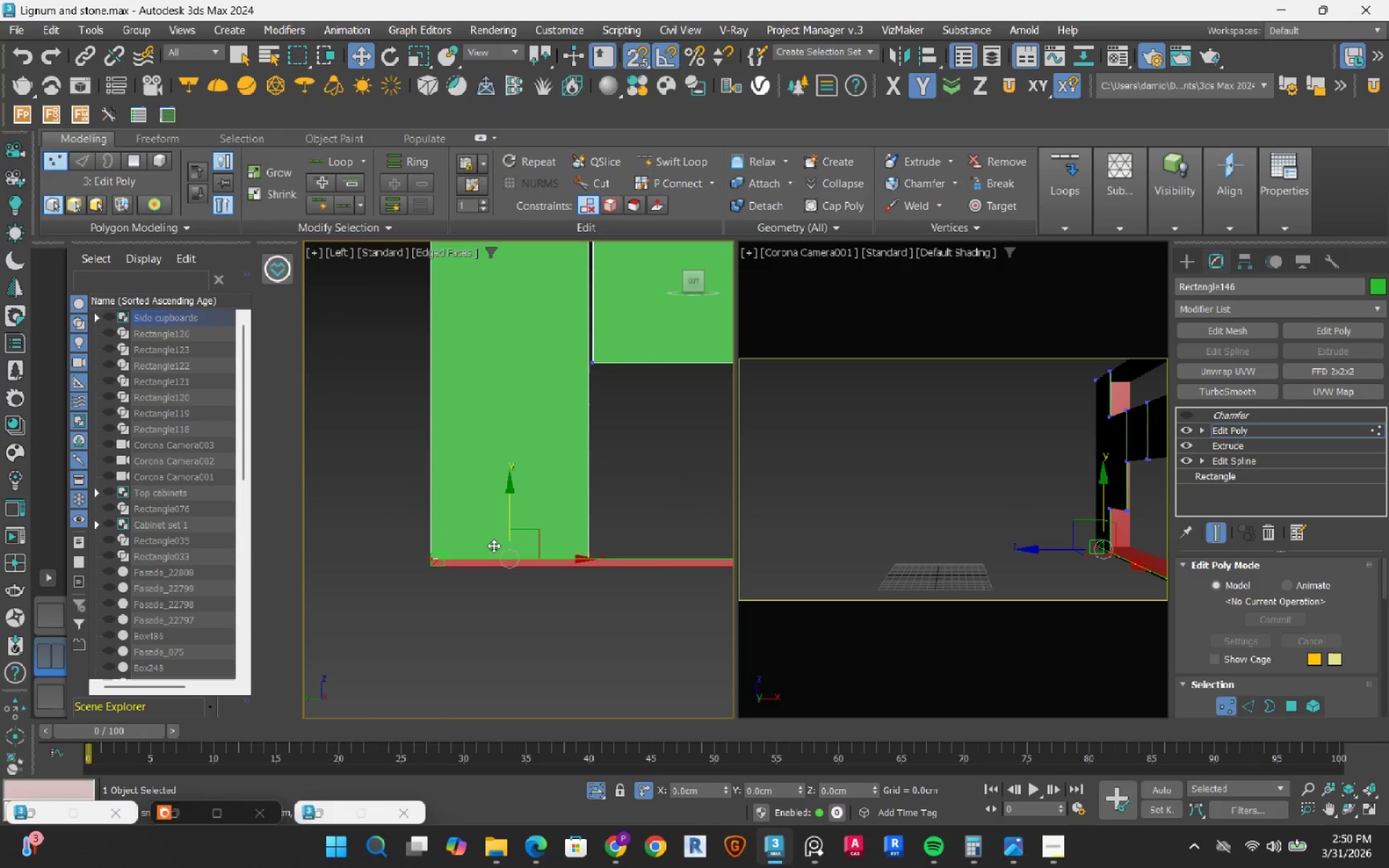 
key(S)
 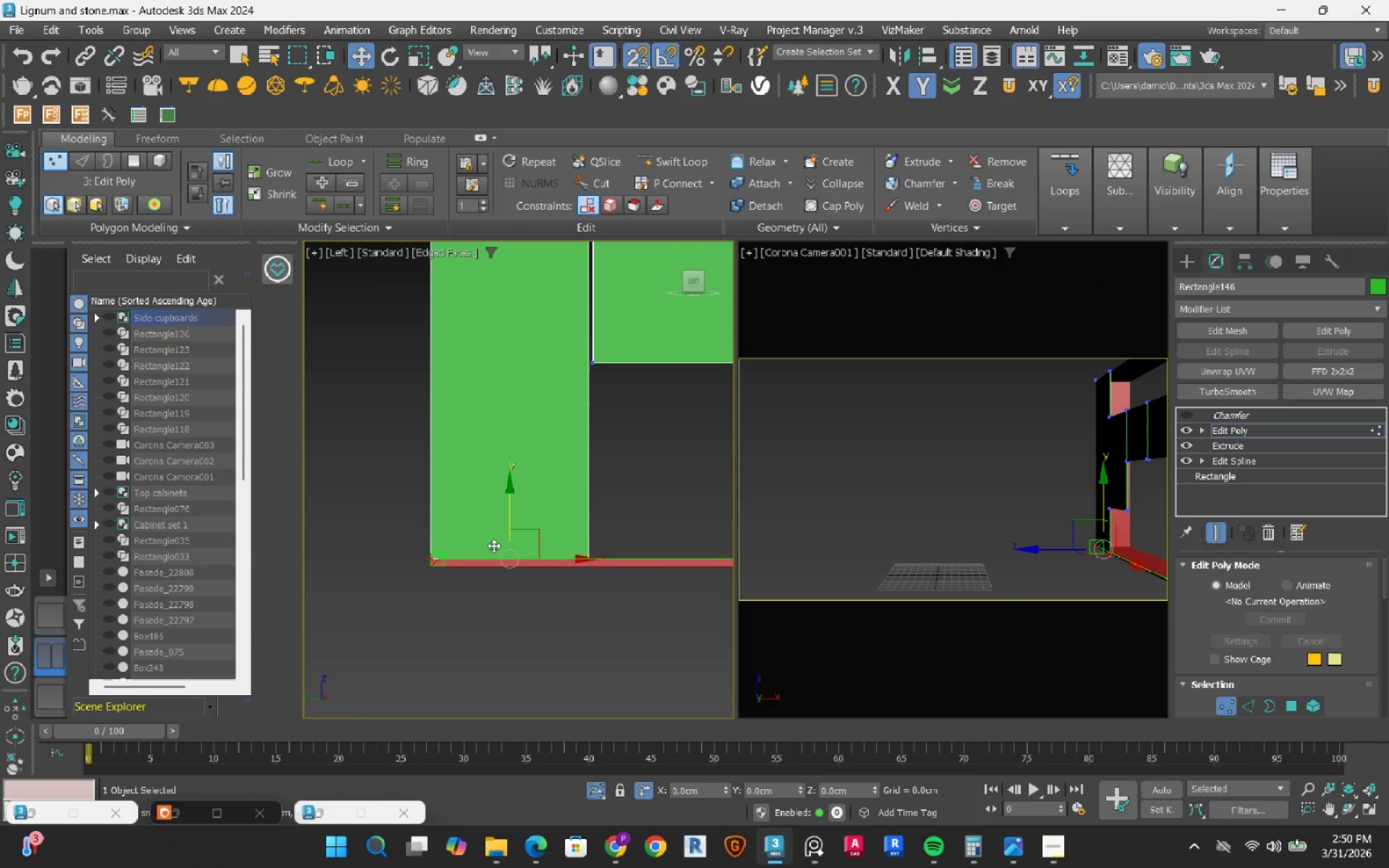 
scroll: coordinate [497, 518], scroll_direction: up, amount: 4.0
 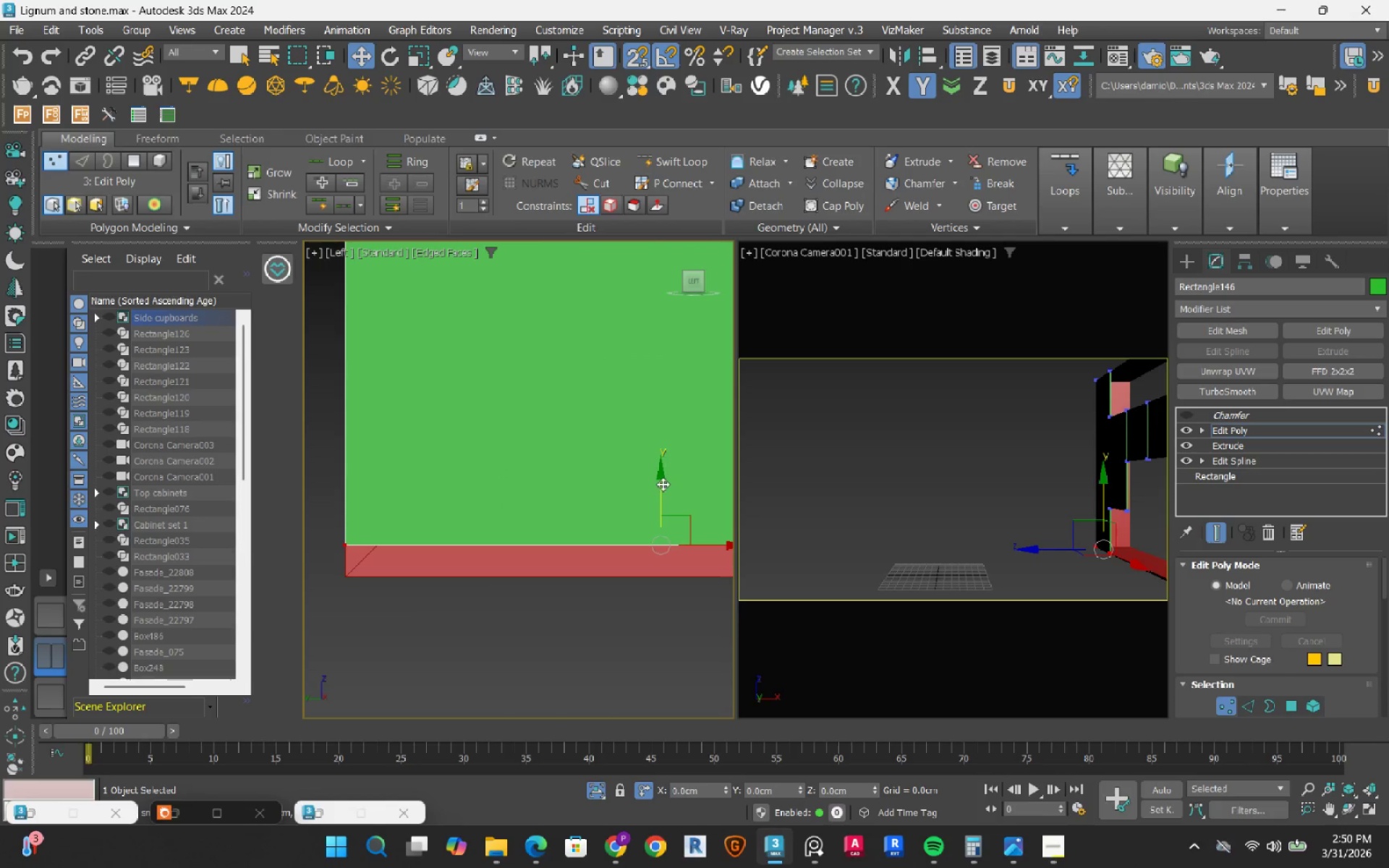 
left_click_drag(start_coordinate=[659, 485], to_coordinate=[415, 564])
 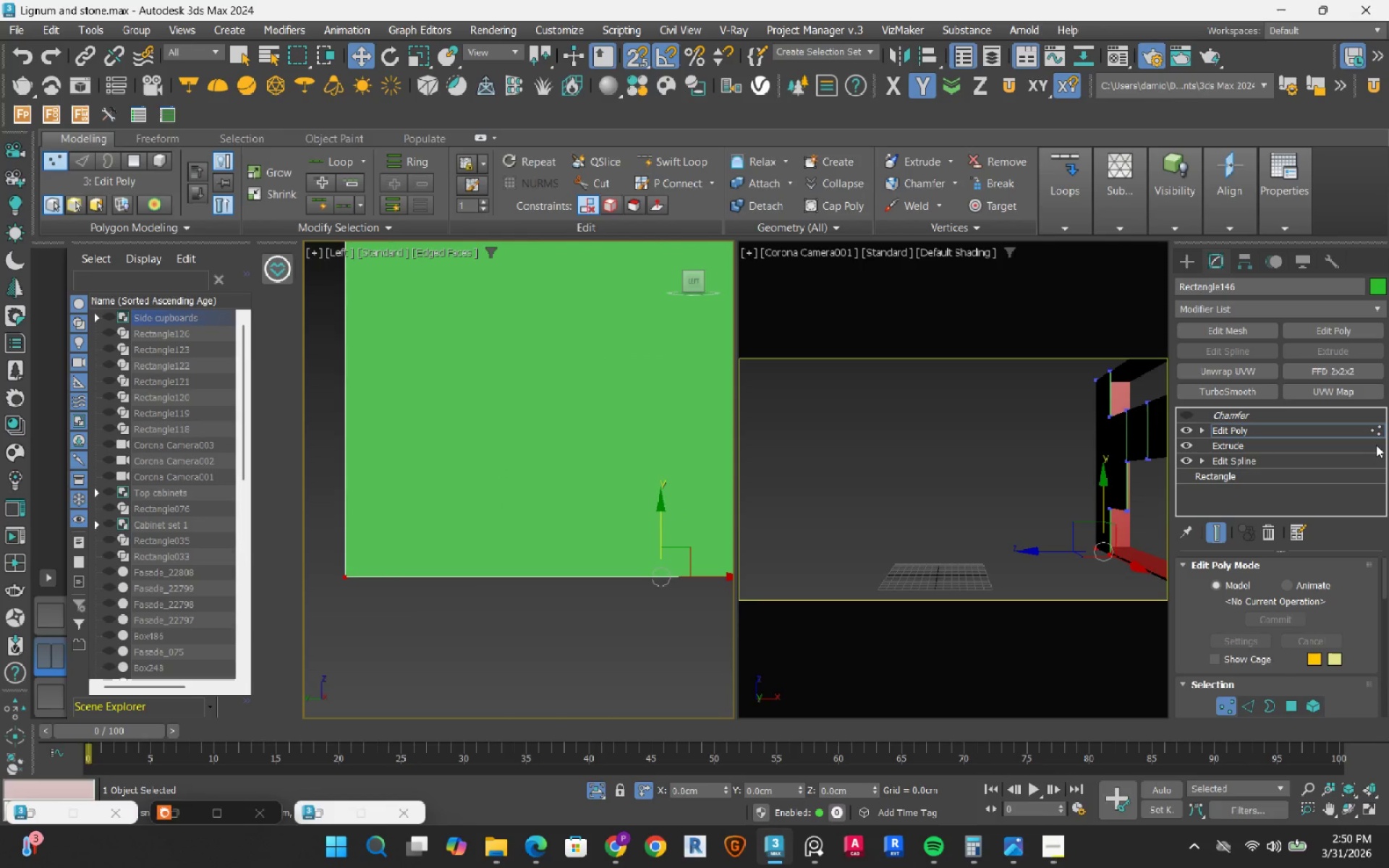 
left_click([1373, 430])
 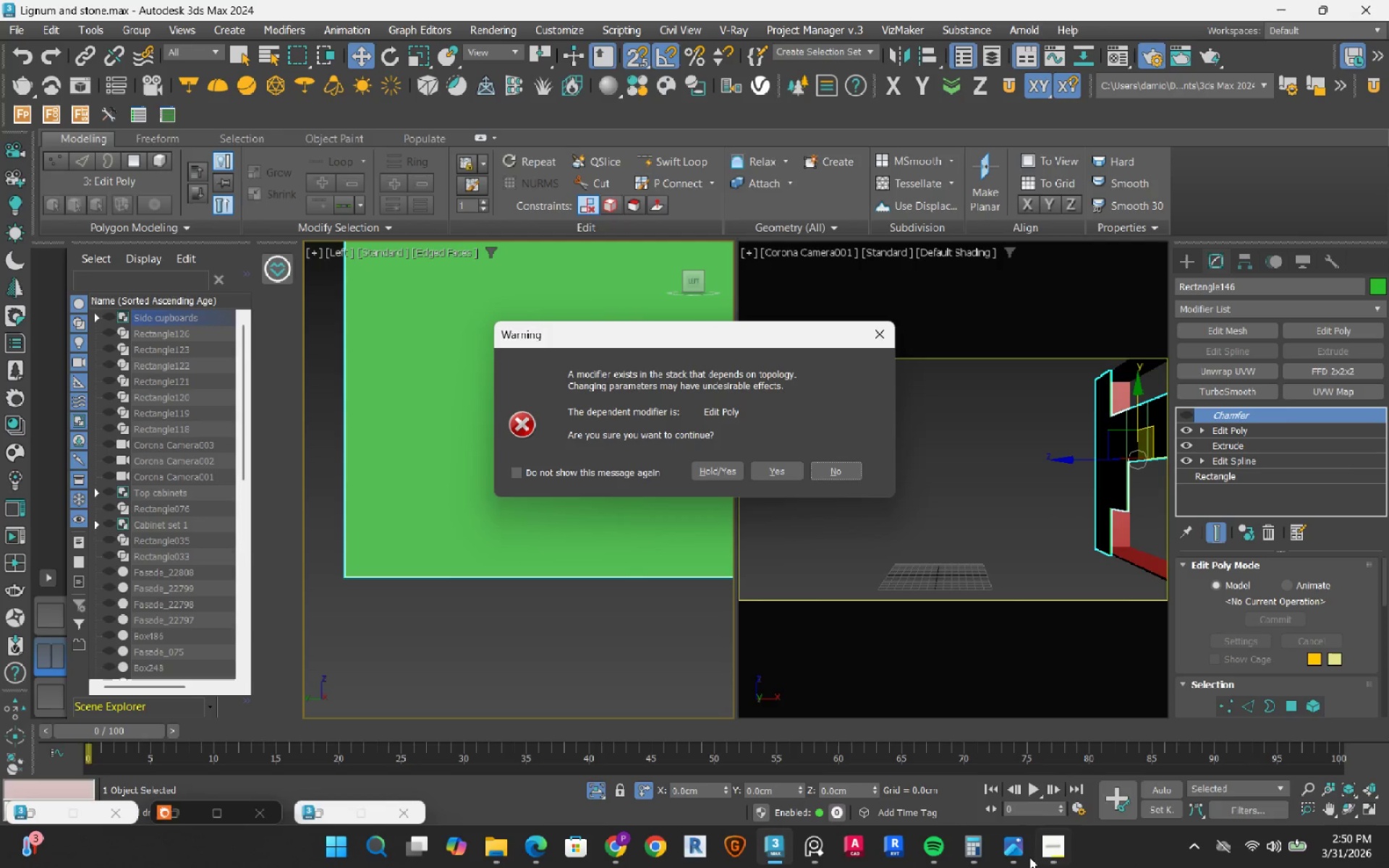 
left_click([1061, 860])